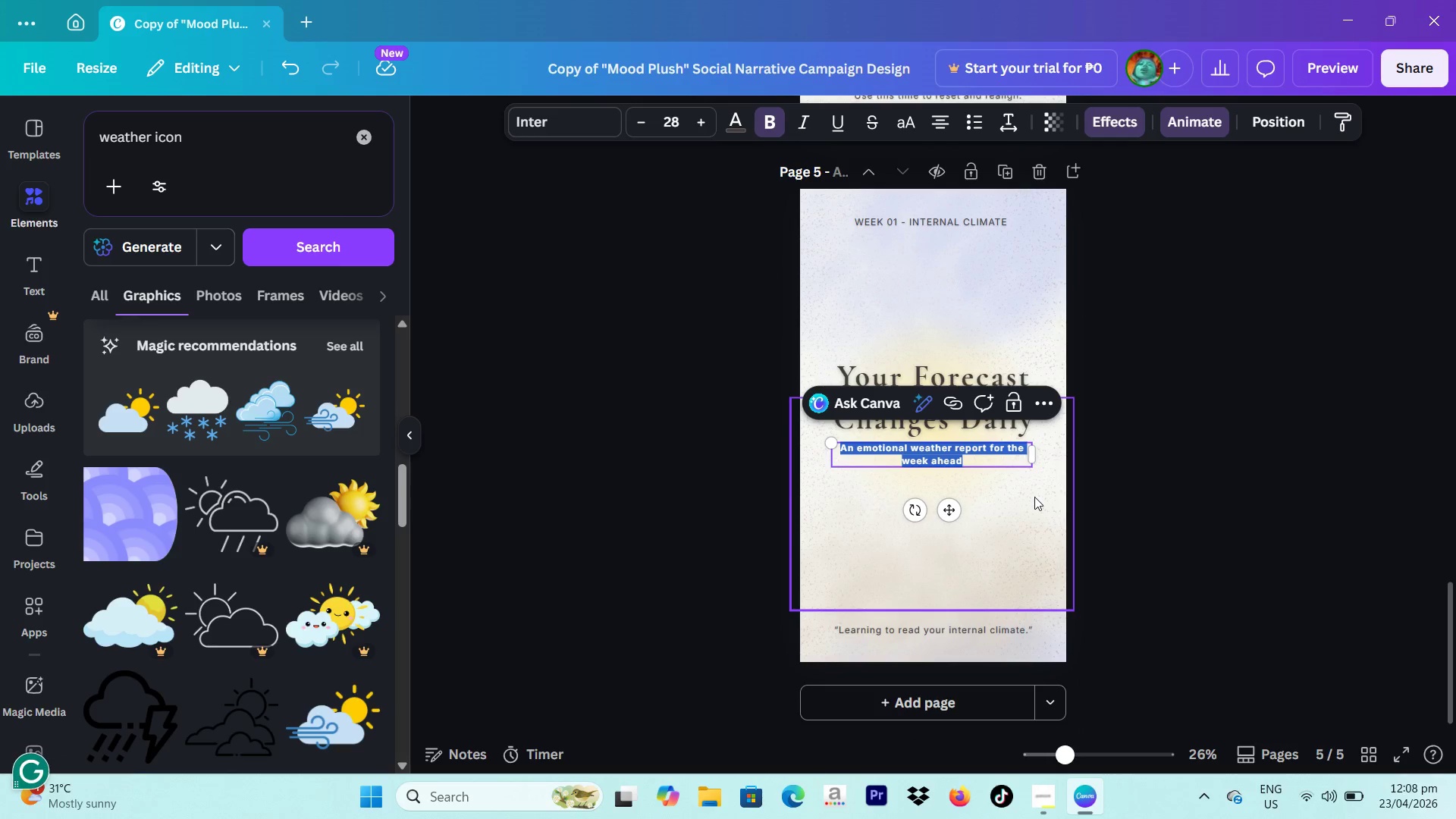 
type(-> Download MindCloud)
 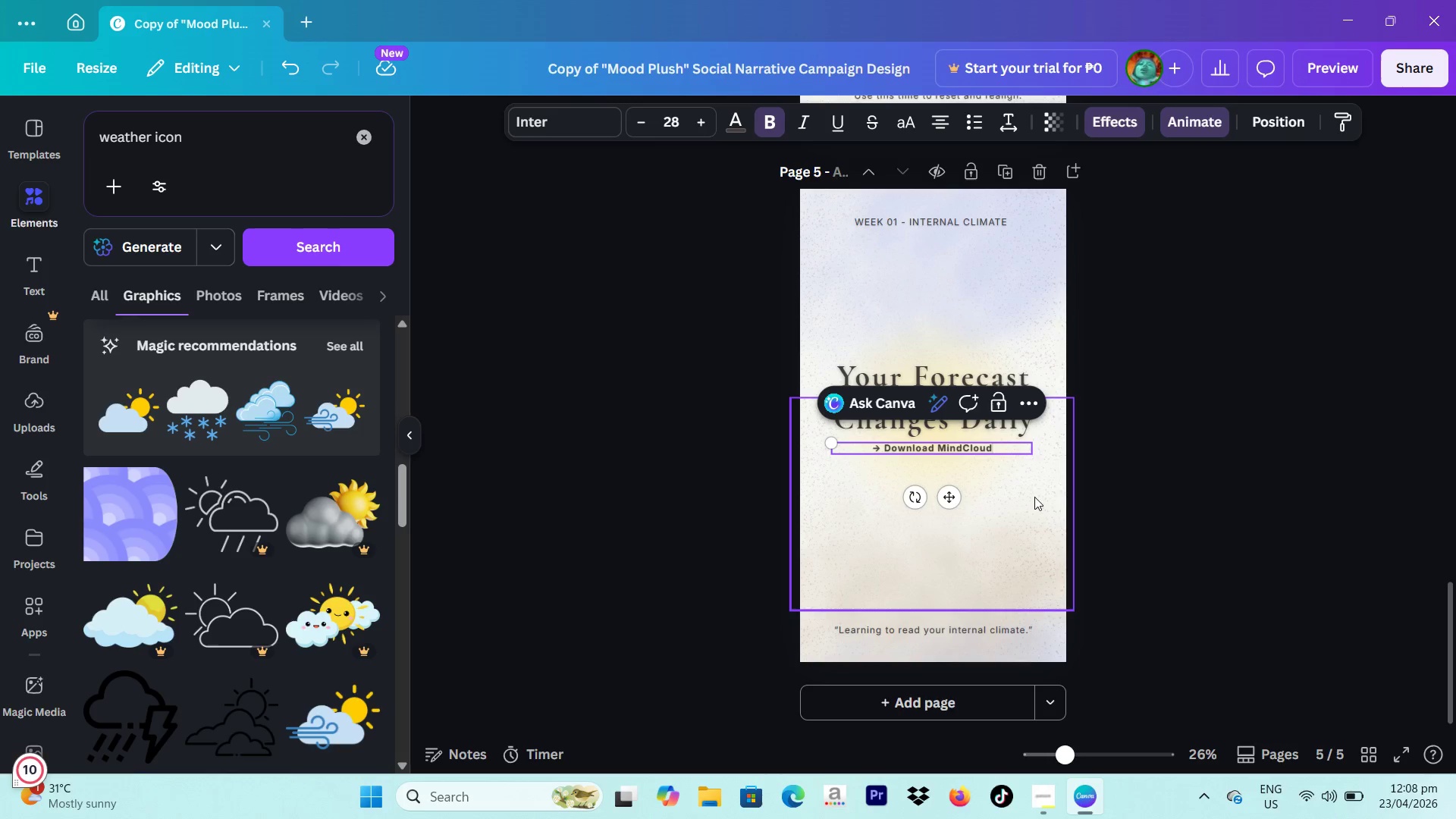 
wait(5.02)
 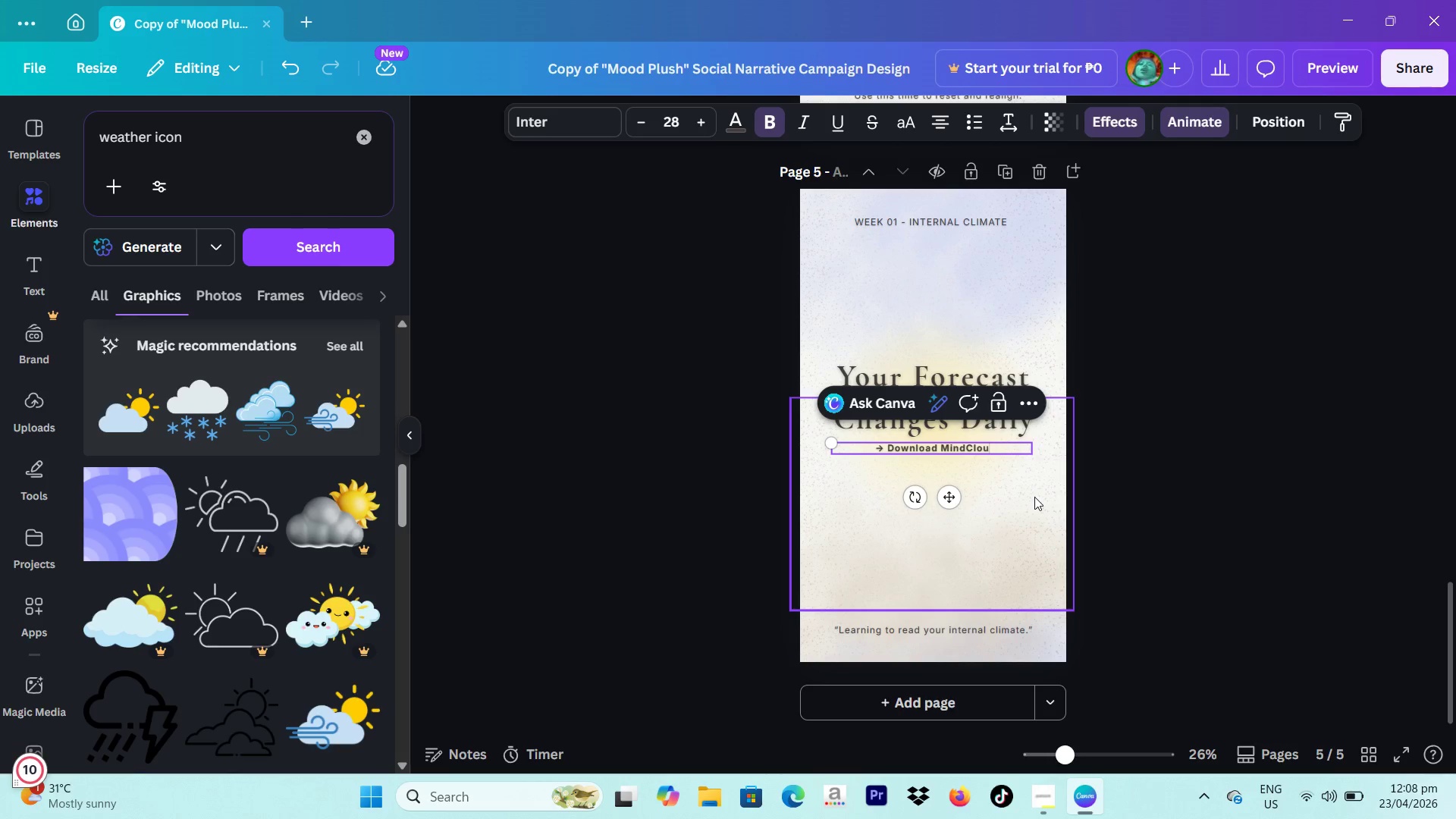 
left_click([990, 625])
 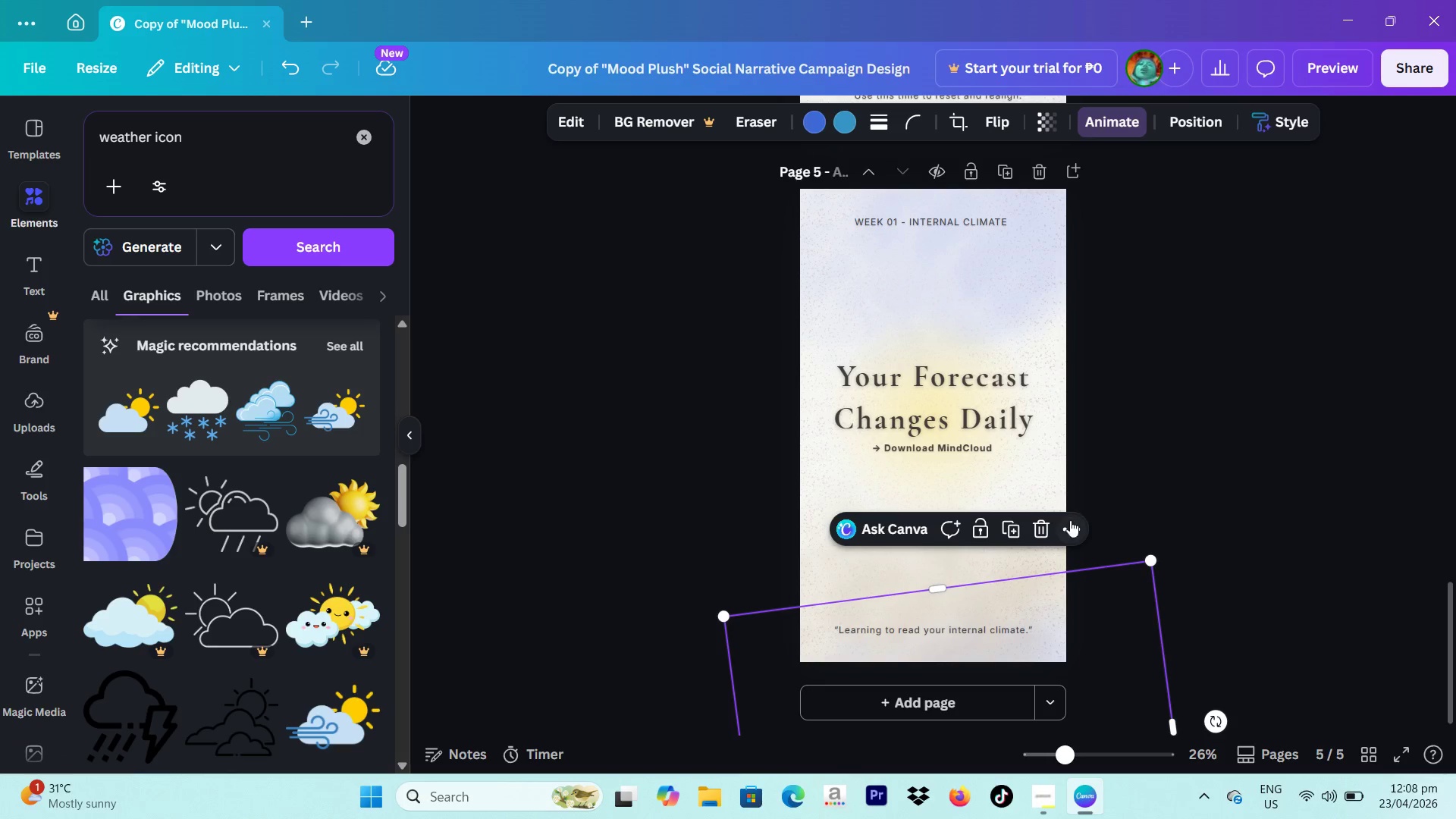 
left_click([1070, 526])
 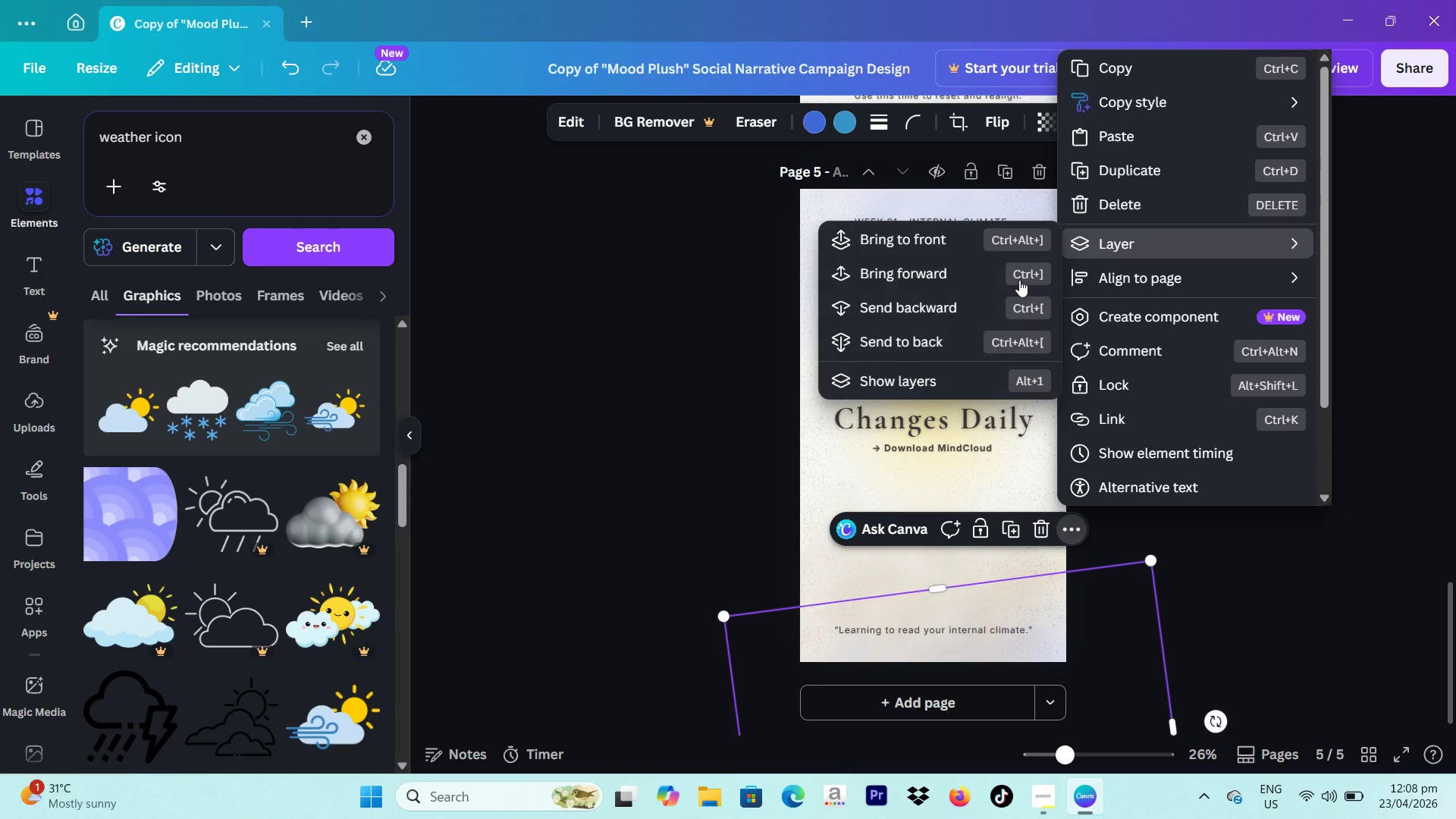 
left_click([966, 339])
 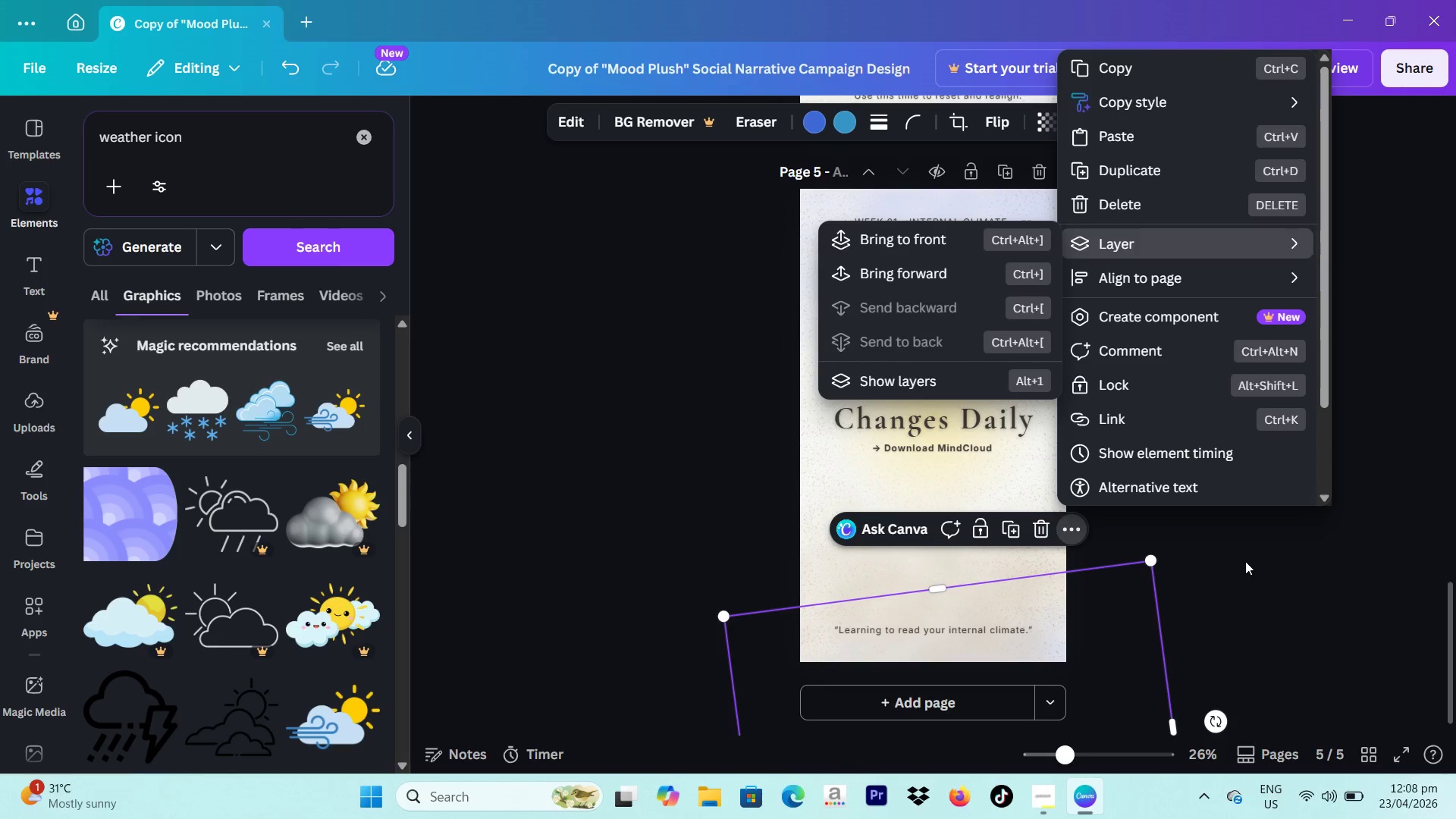 
left_click([1230, 548])
 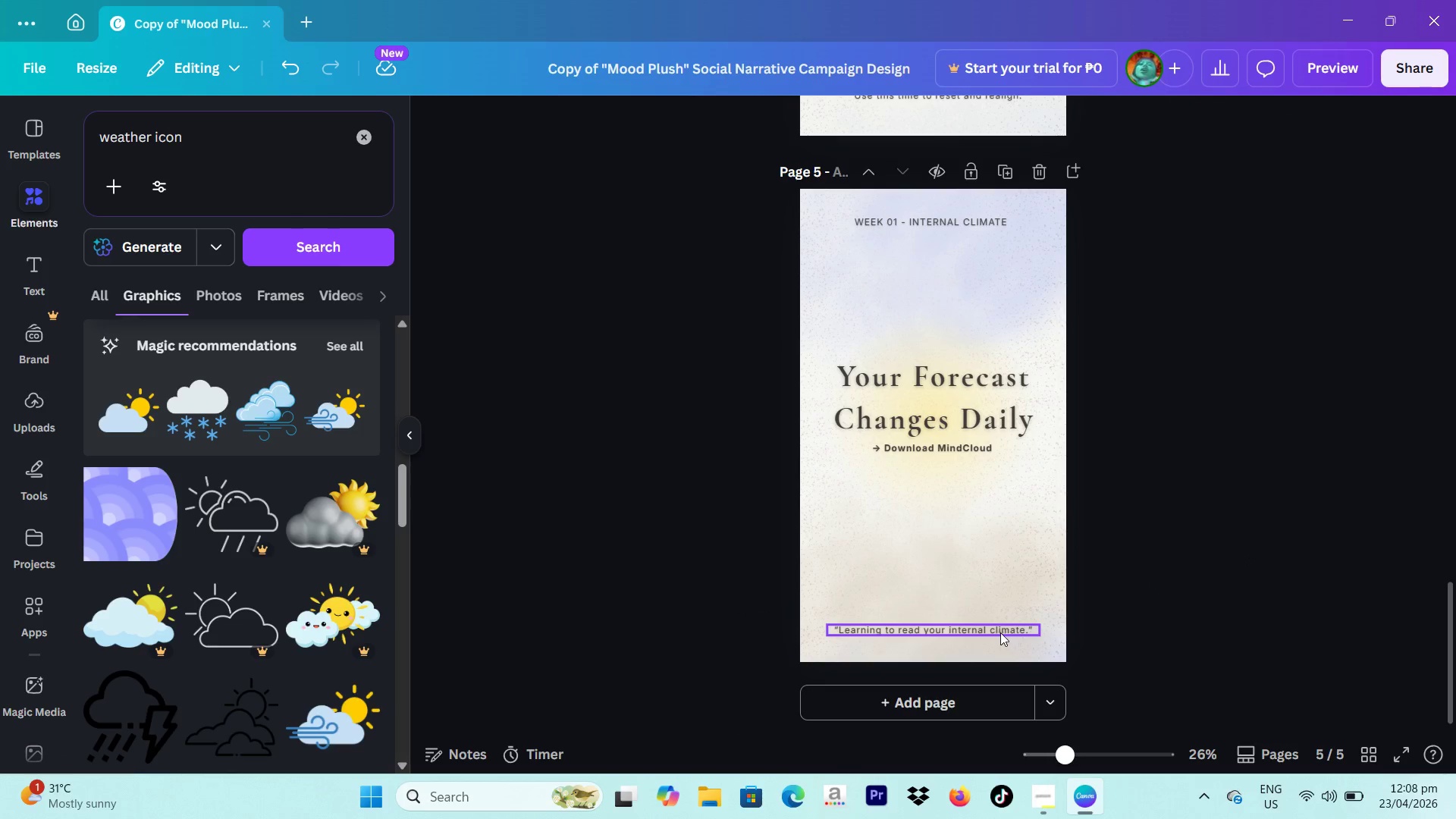 
left_click_drag(start_coordinate=[996, 632], to_coordinate=[998, 470])
 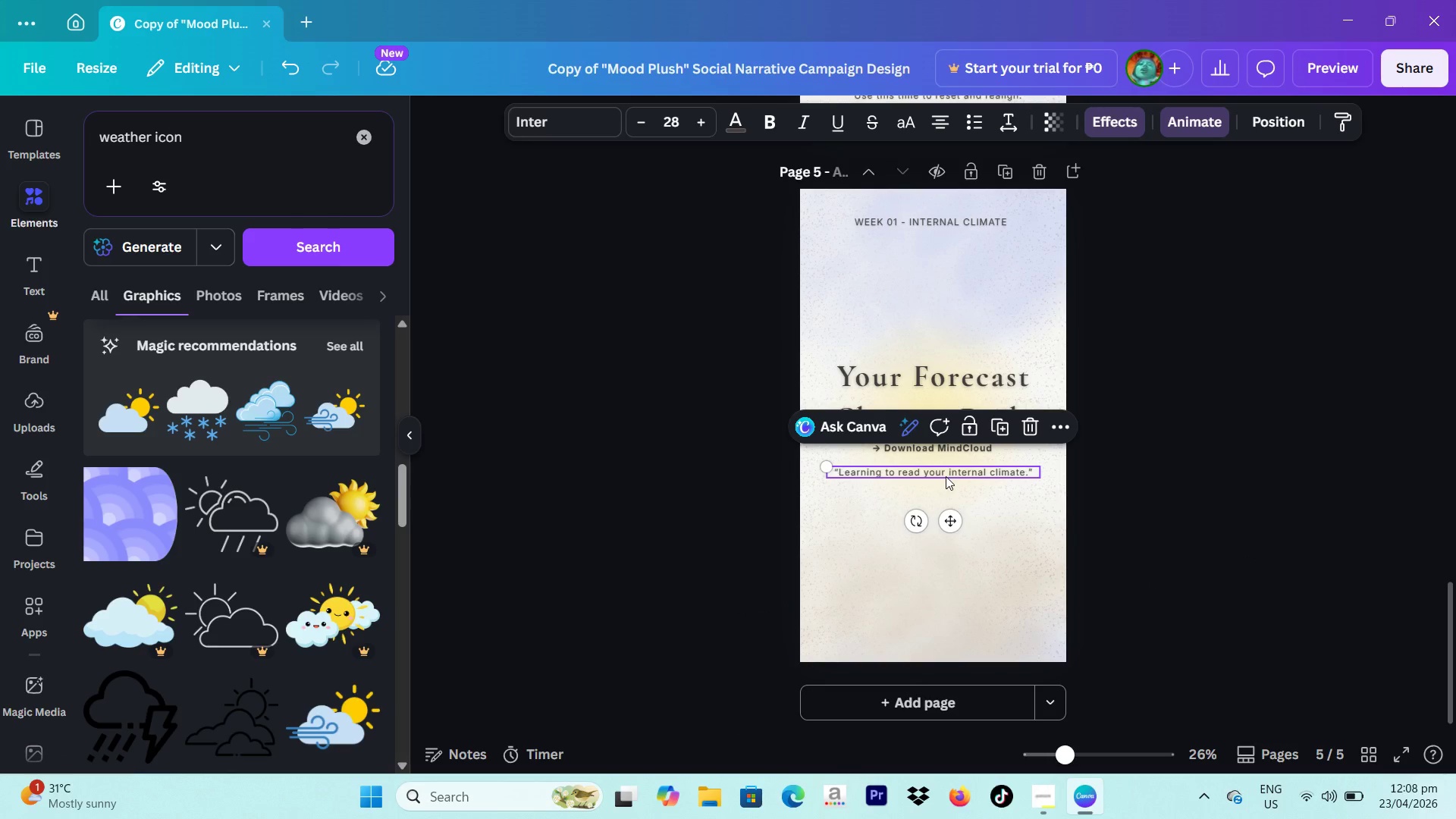 
left_click_drag(start_coordinate=[946, 476], to_coordinate=[945, 469])
 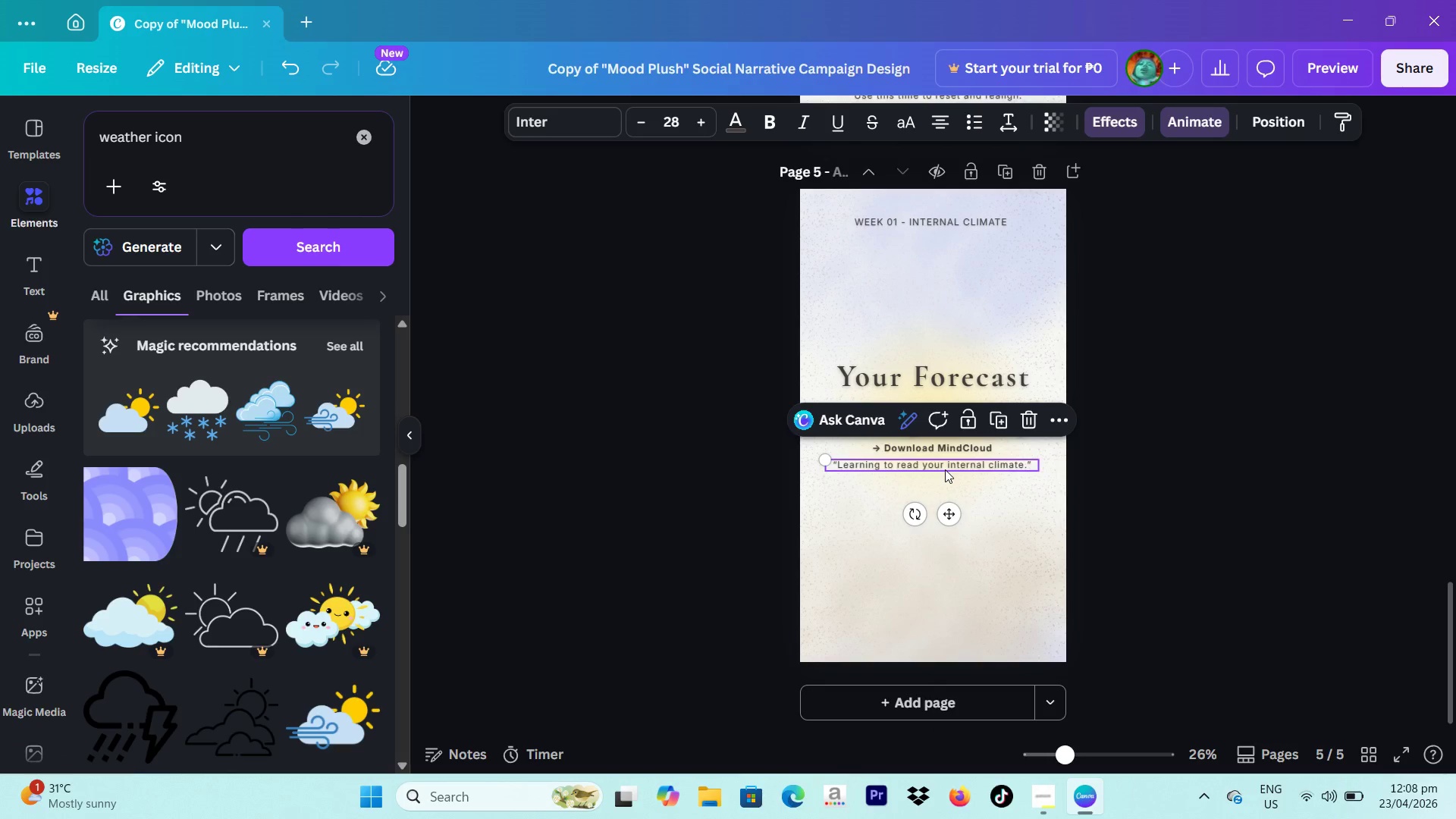 
double_click([945, 469])
 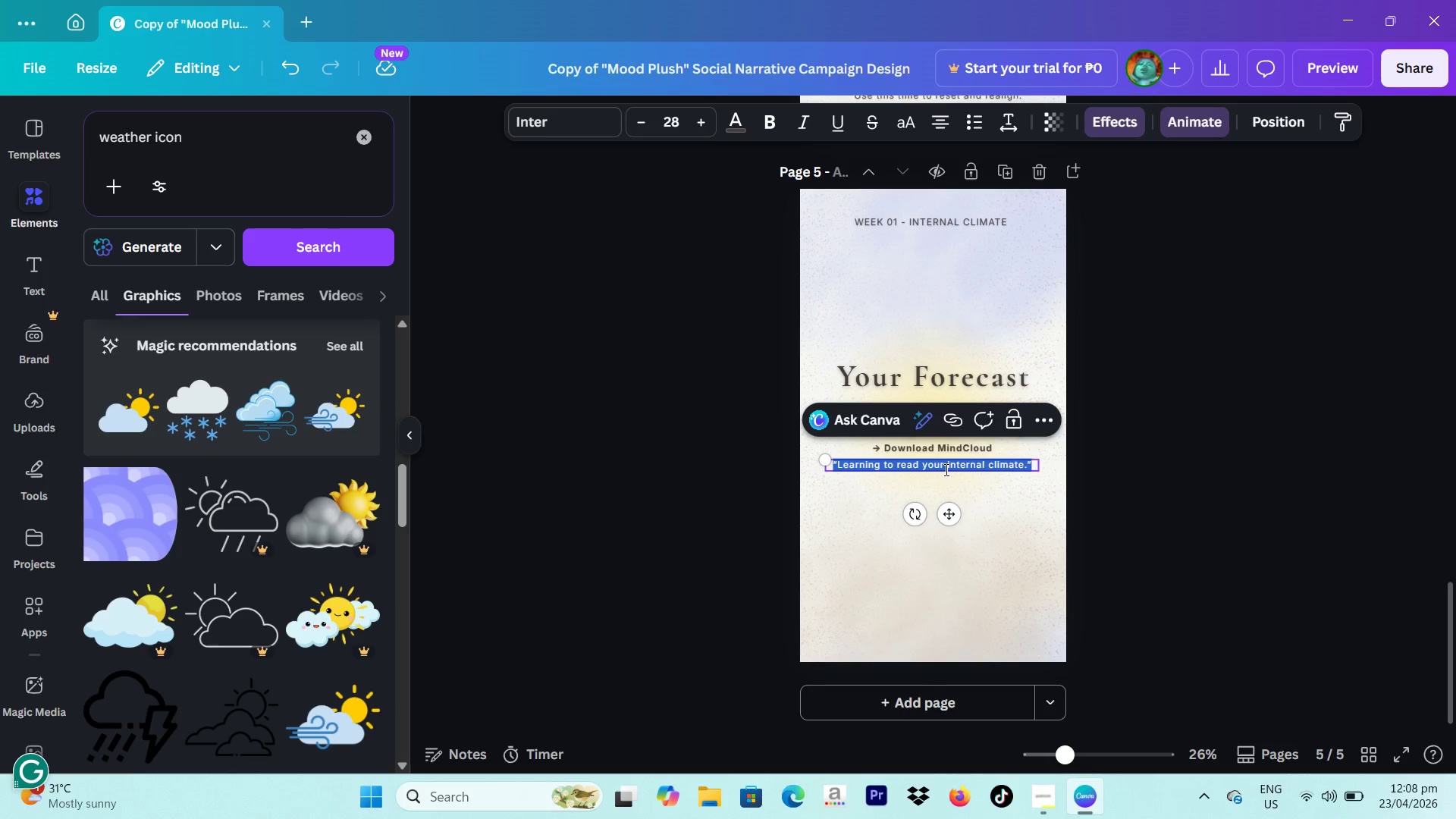 
type(Emotional C)
key(Backspace)
type(clarity, one day at a time.)
 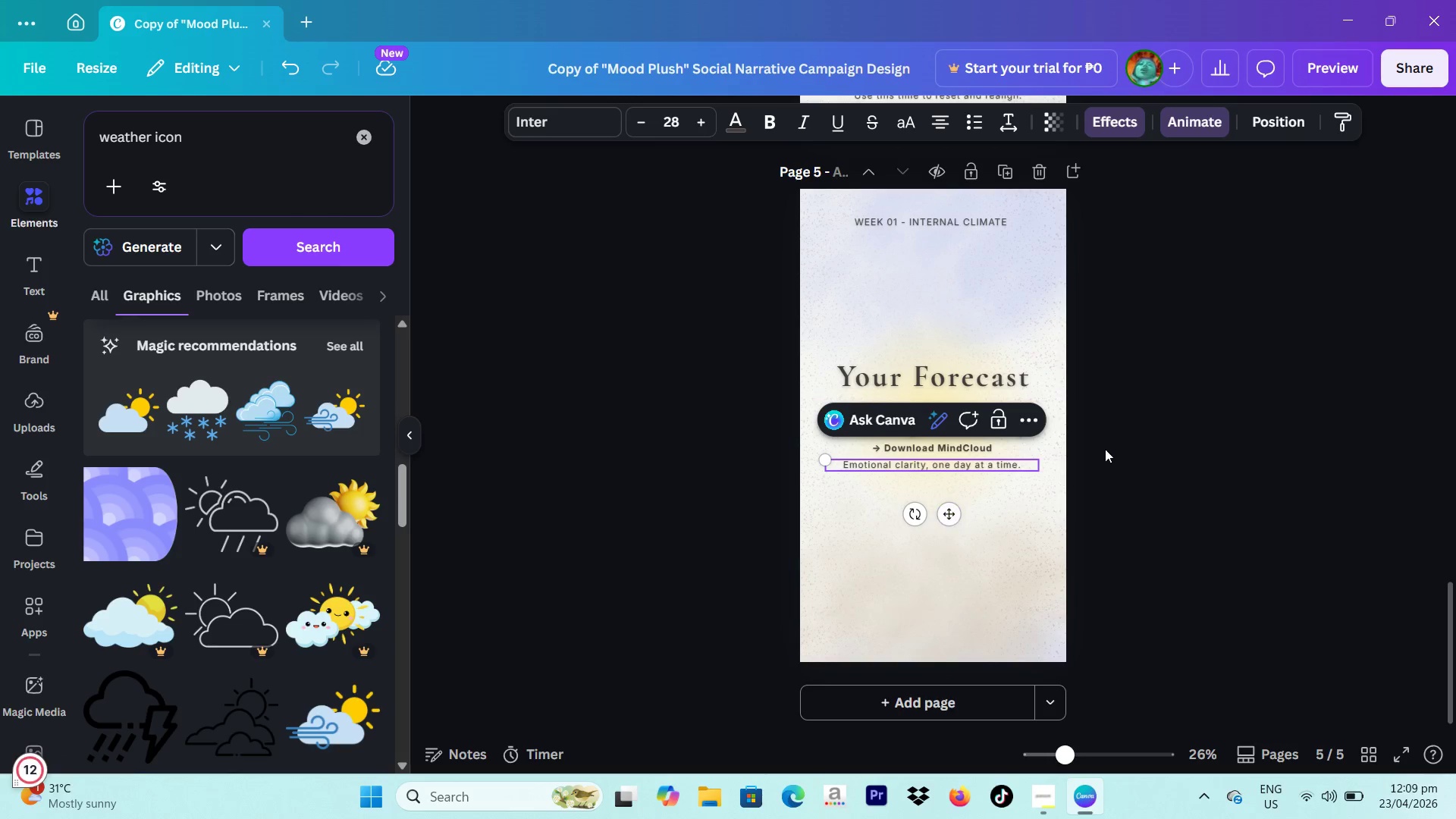 
left_click([1110, 445])
 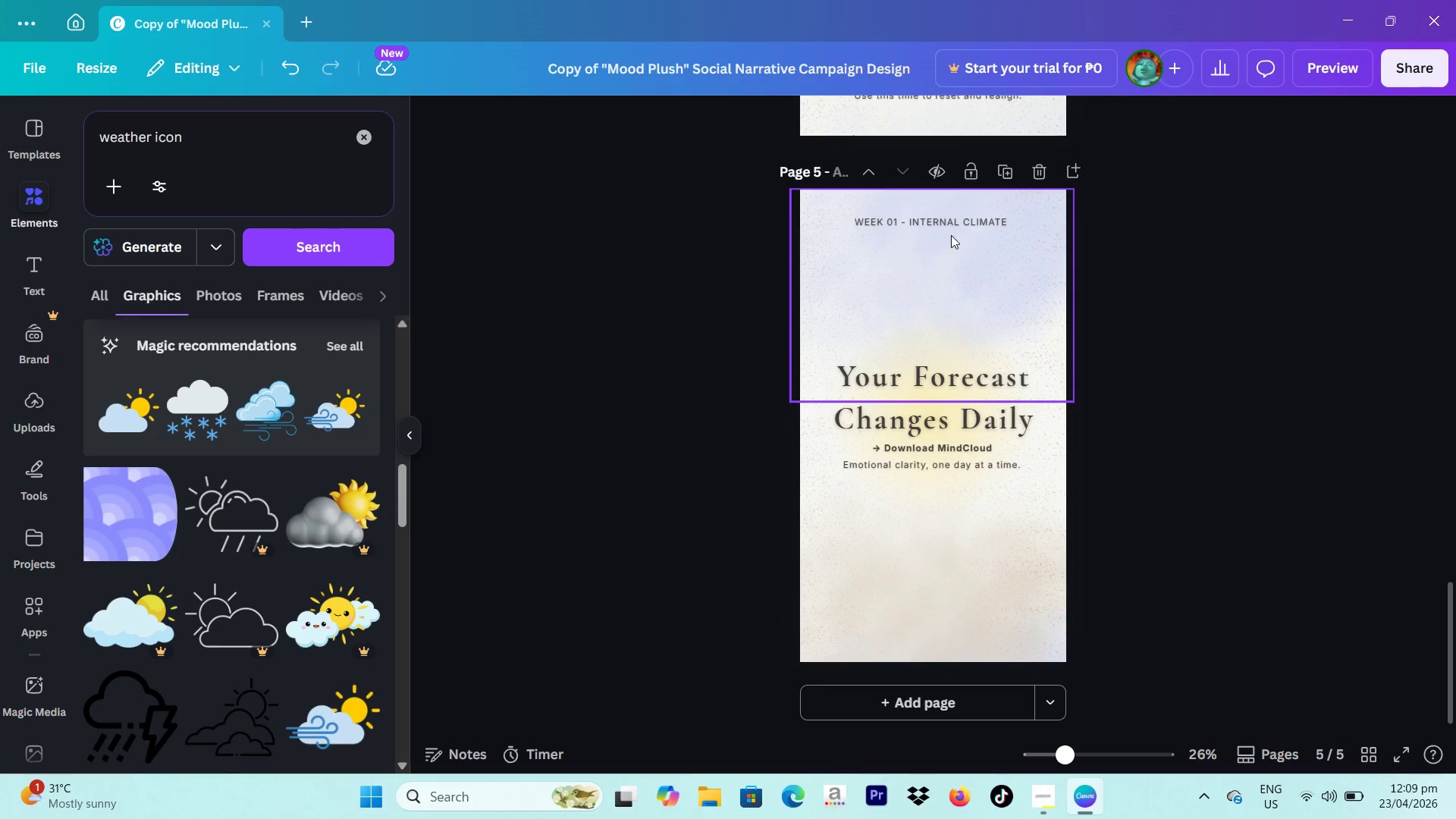 
left_click([925, 224])
 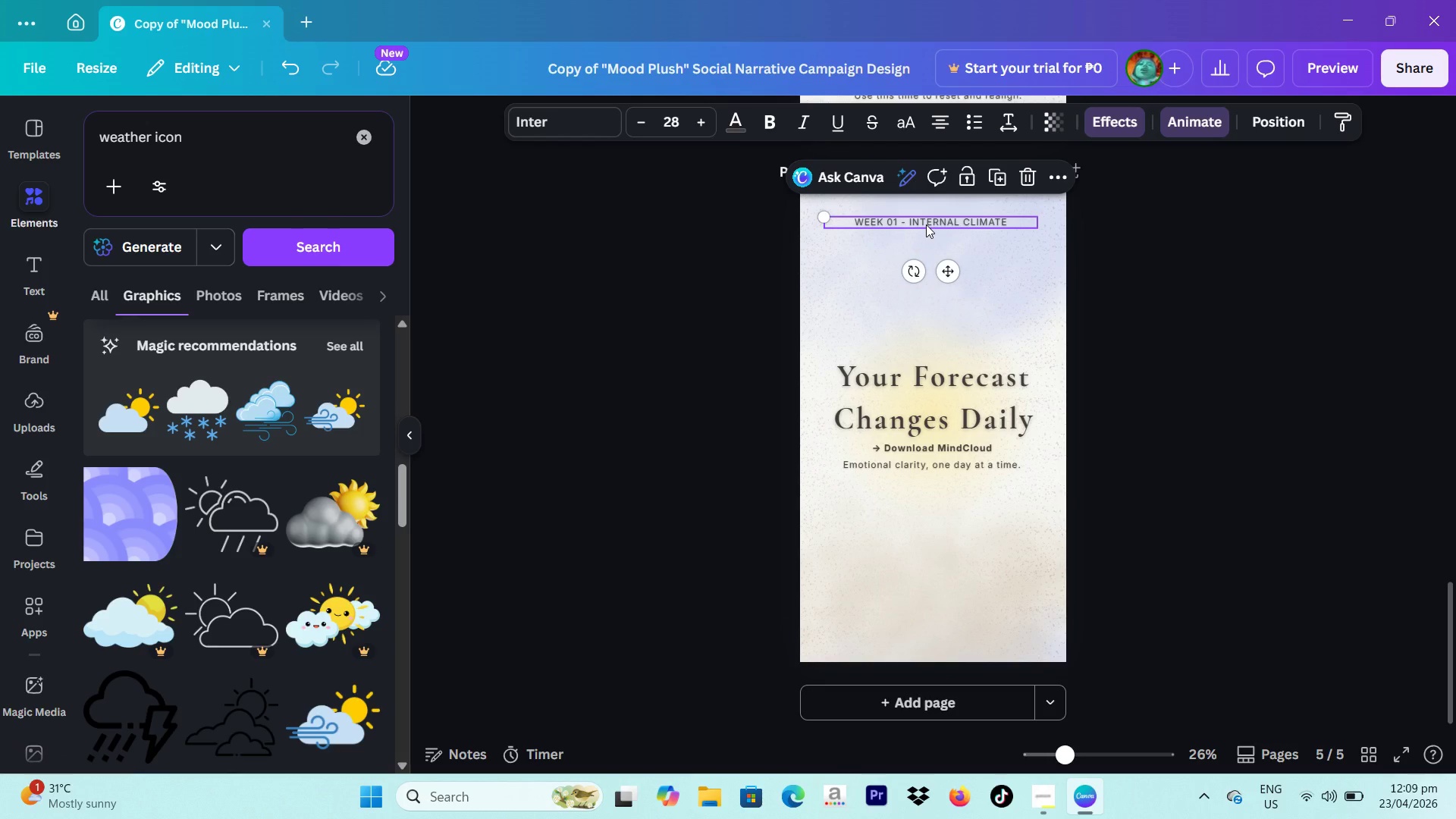 
key(Backspace)
 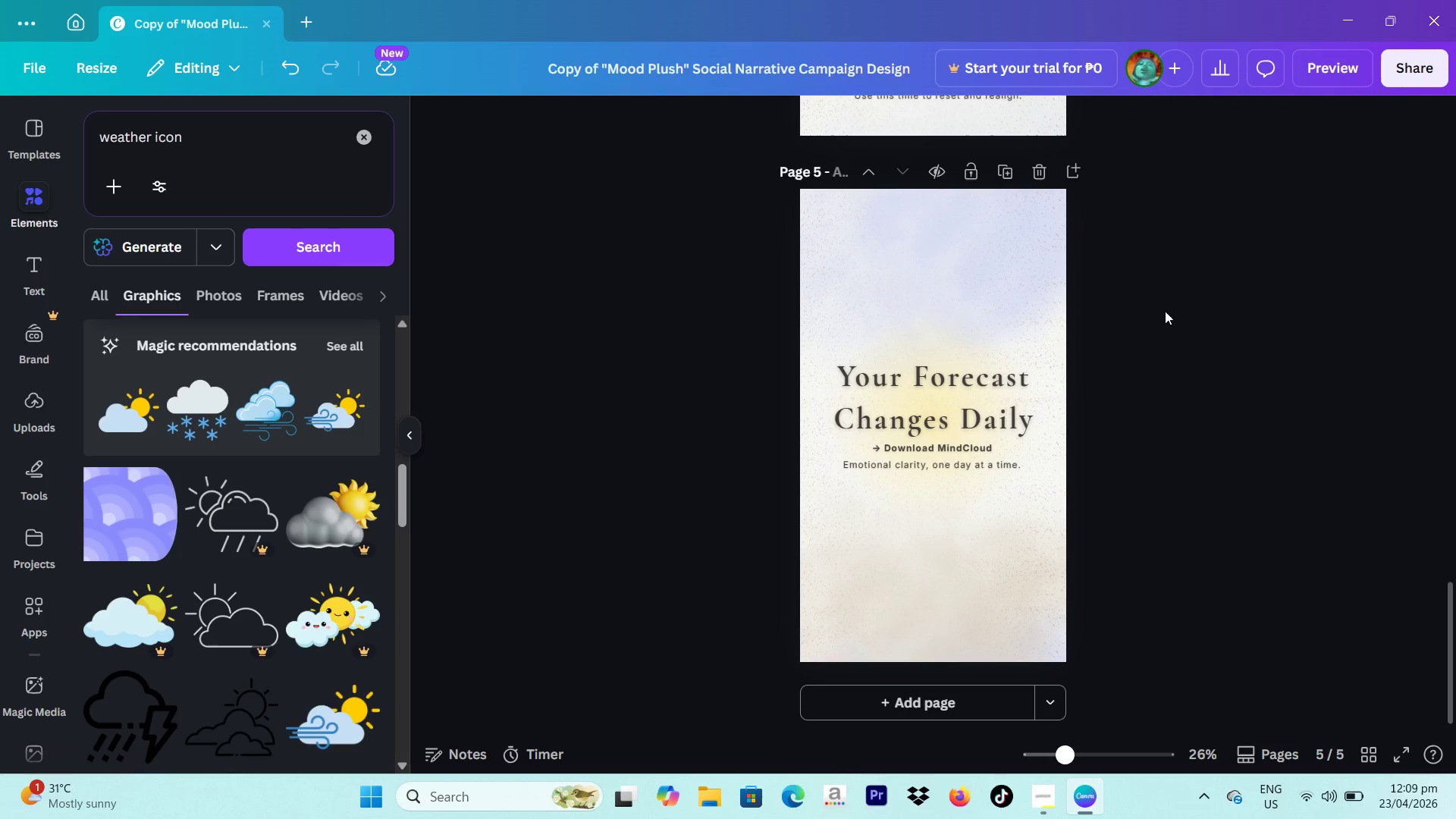 
left_click_drag(start_coordinate=[1143, 326], to_coordinate=[1139, 324])
 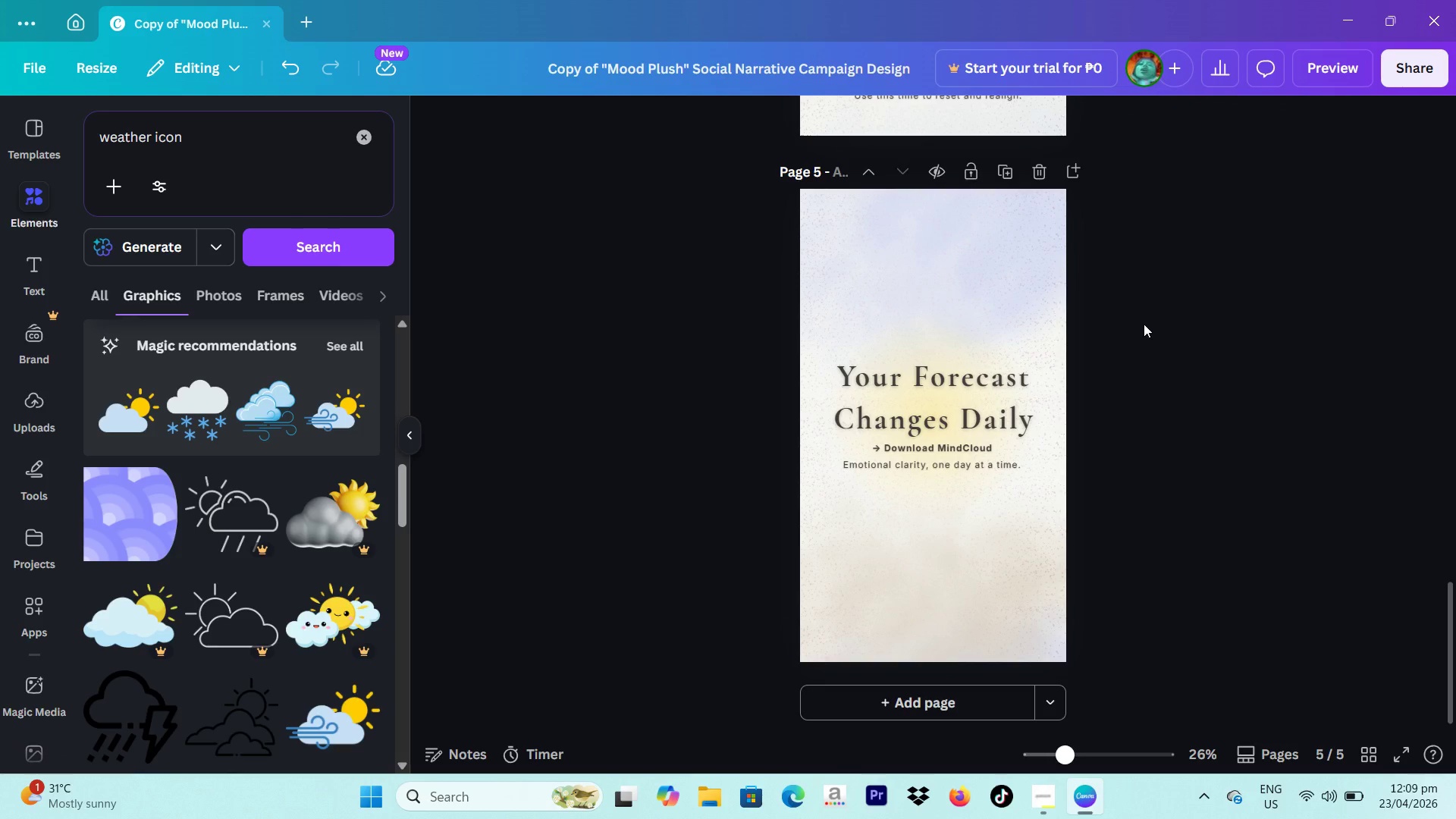 
scroll: coordinate [1144, 315], scroll_direction: down, amount: 2.0
 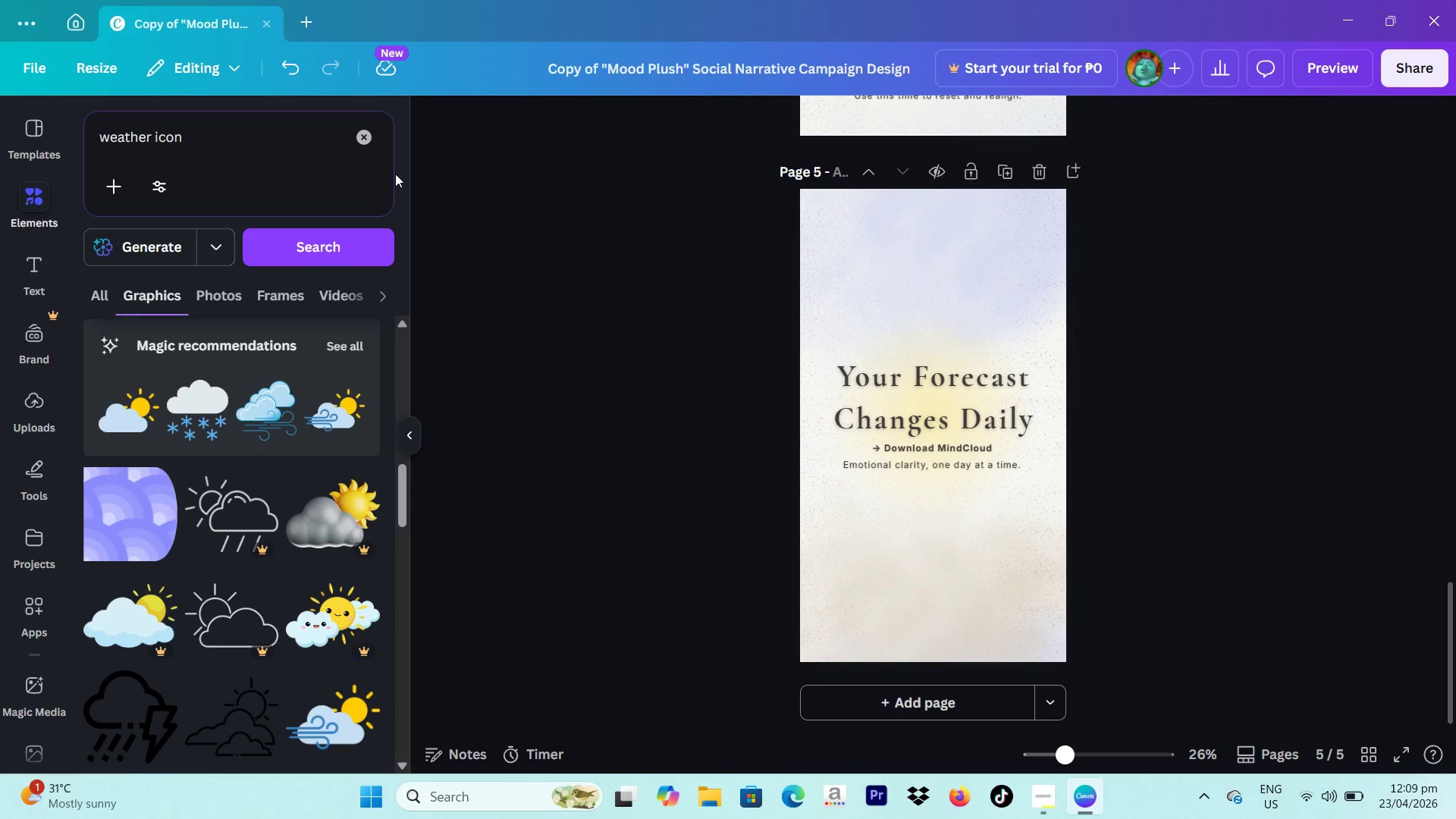 
left_click([361, 141])
 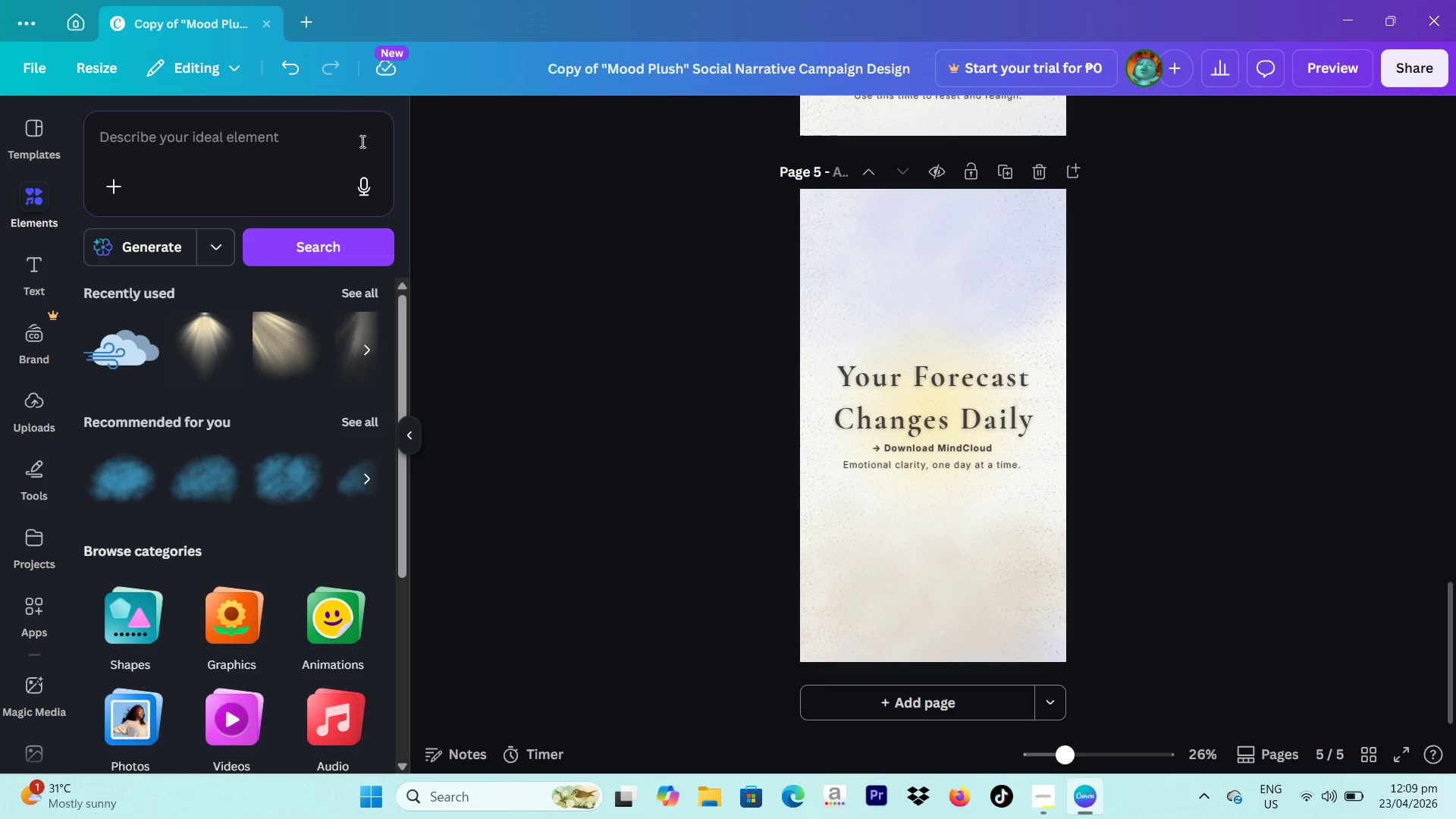 
type(or)
 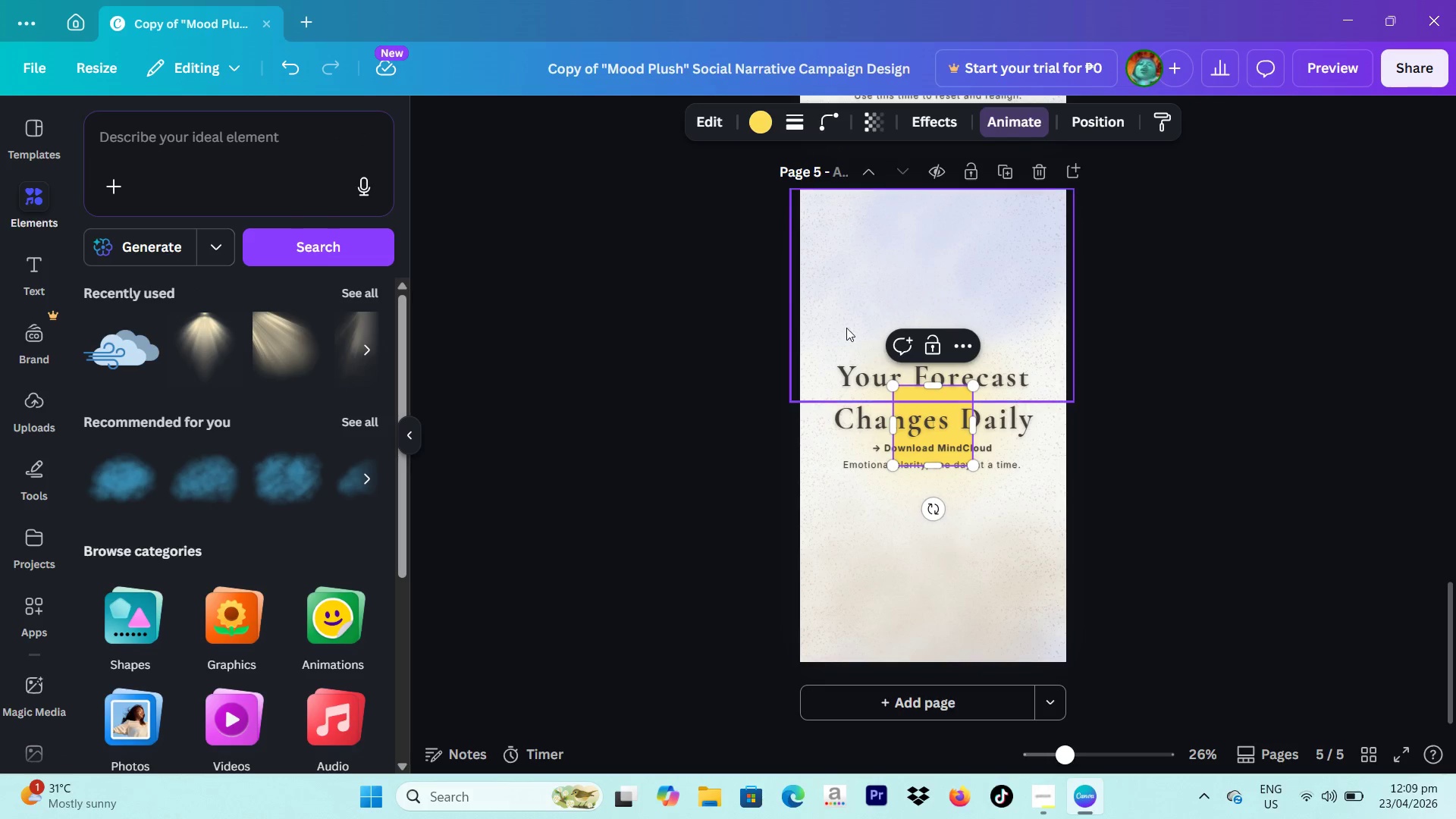 
key(Backspace)
 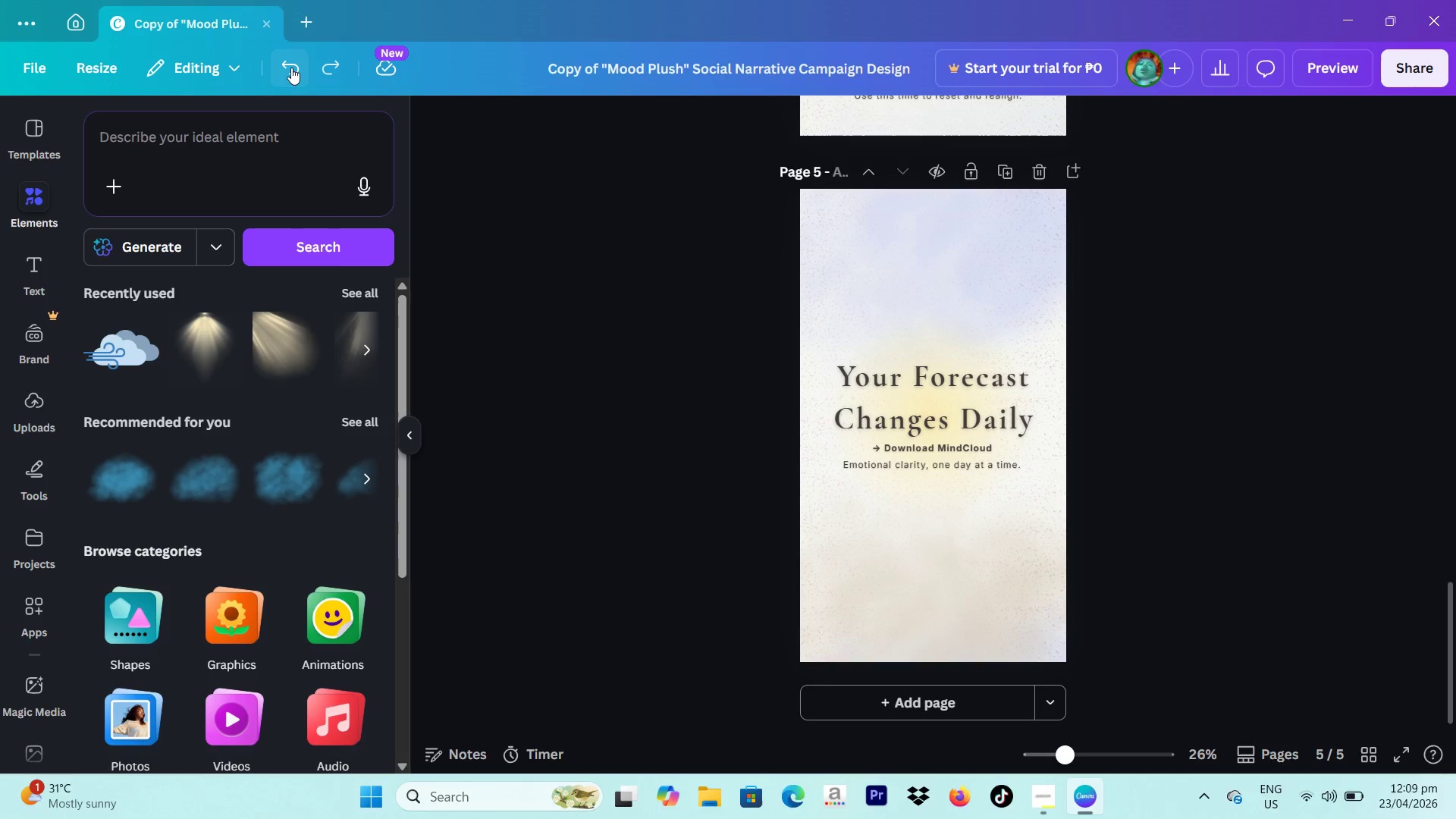 
left_click([215, 146])
 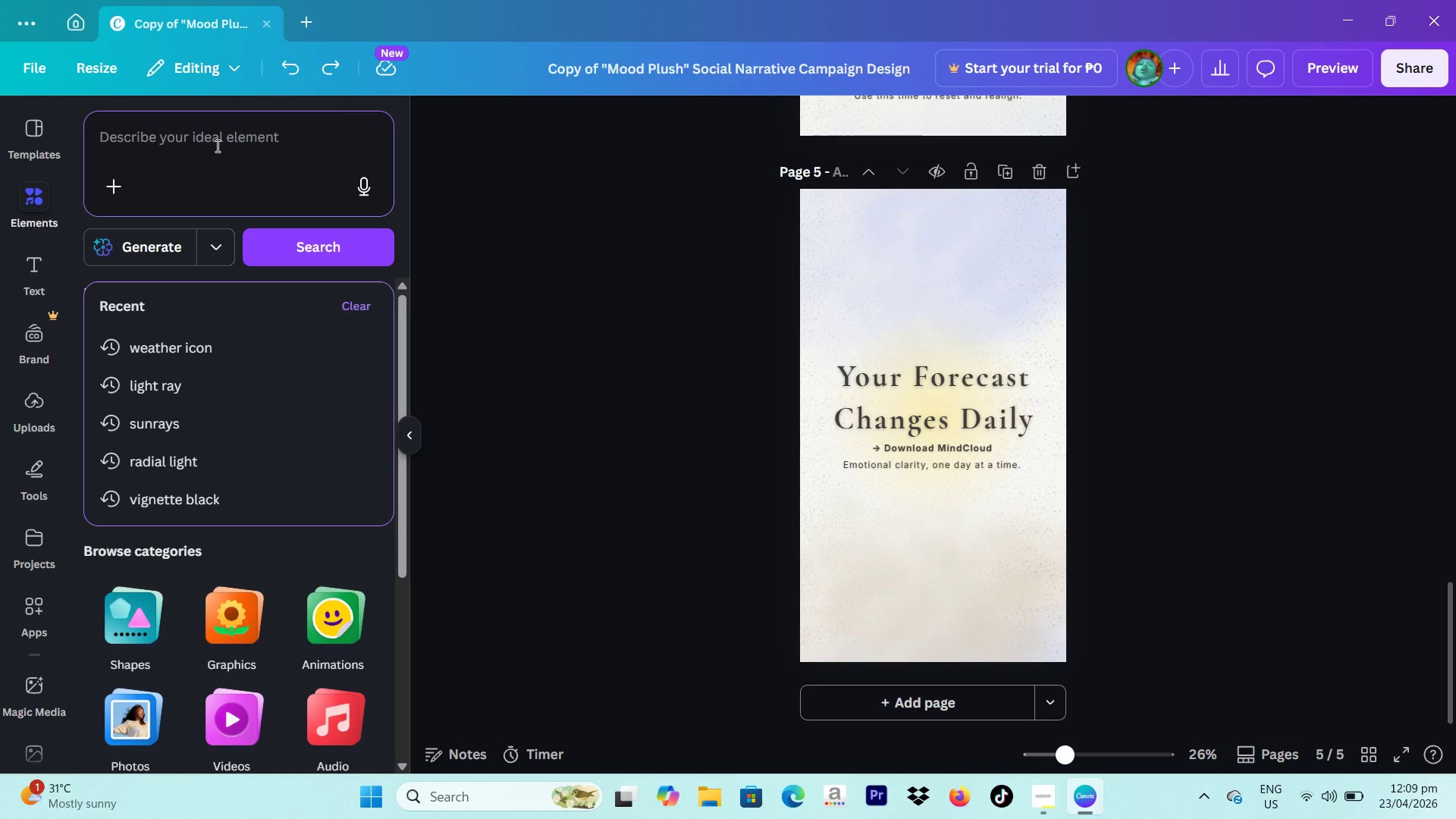 
type(orbs)
 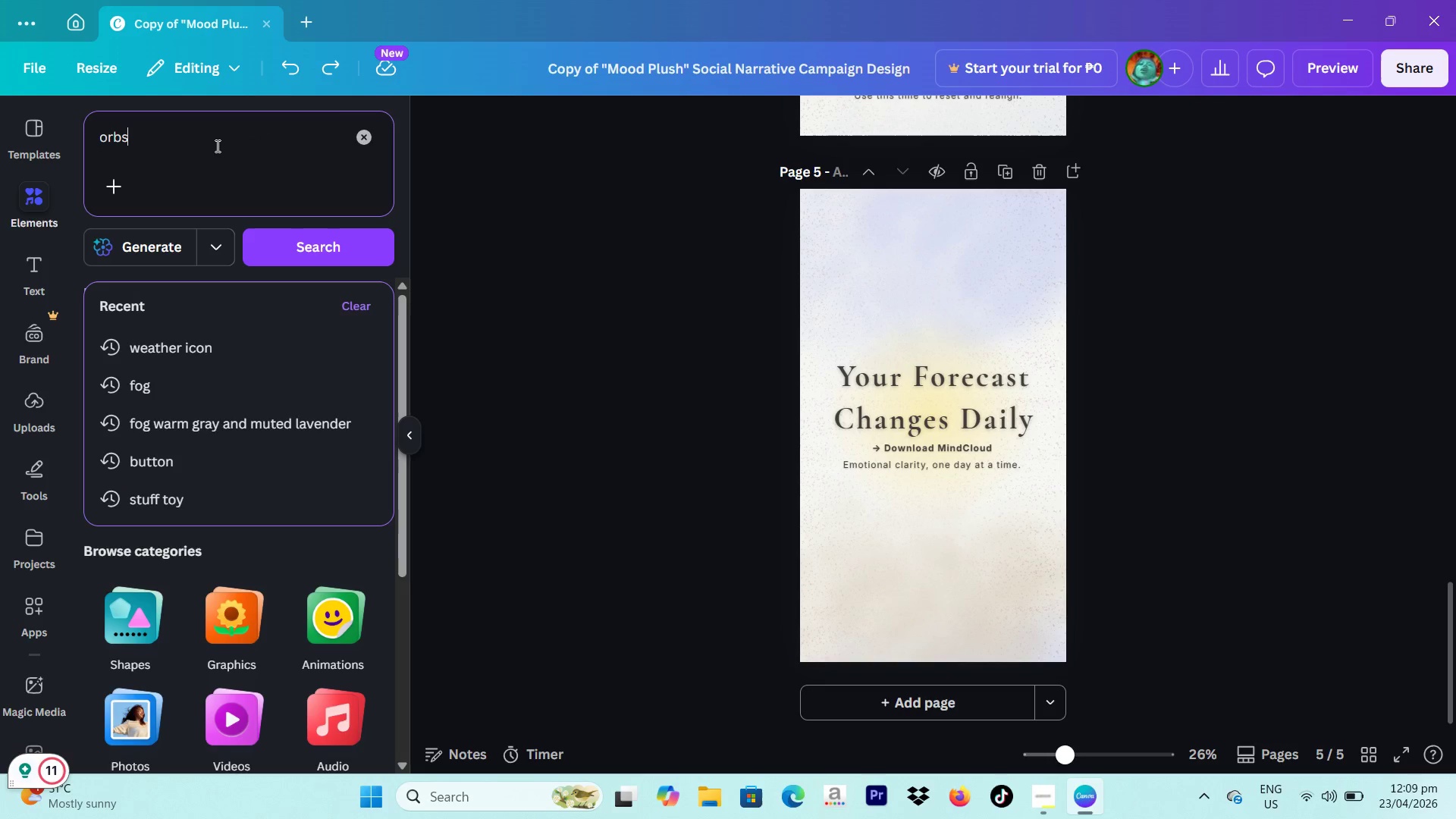 
key(Enter)
 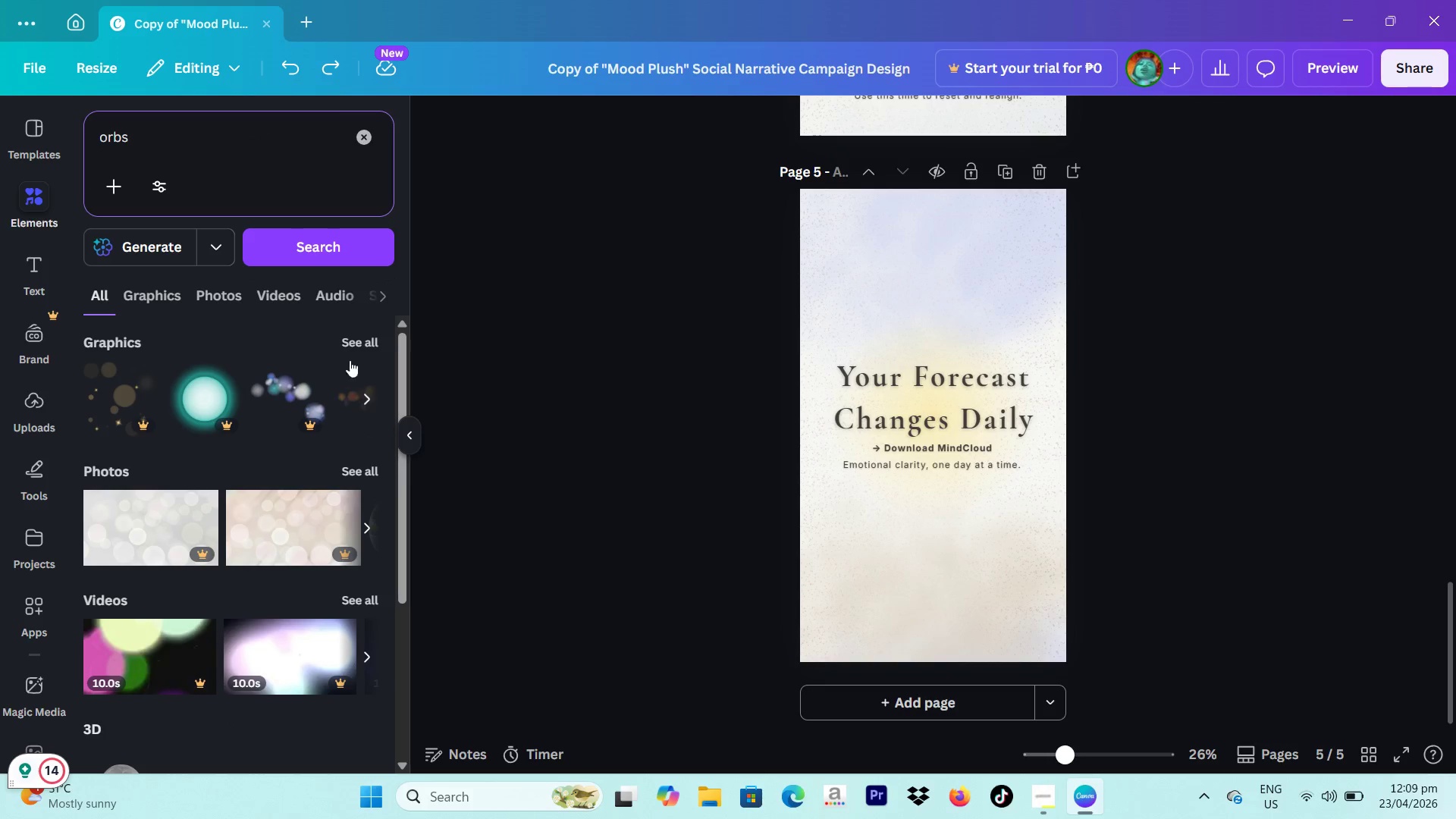 
left_click([369, 336])
 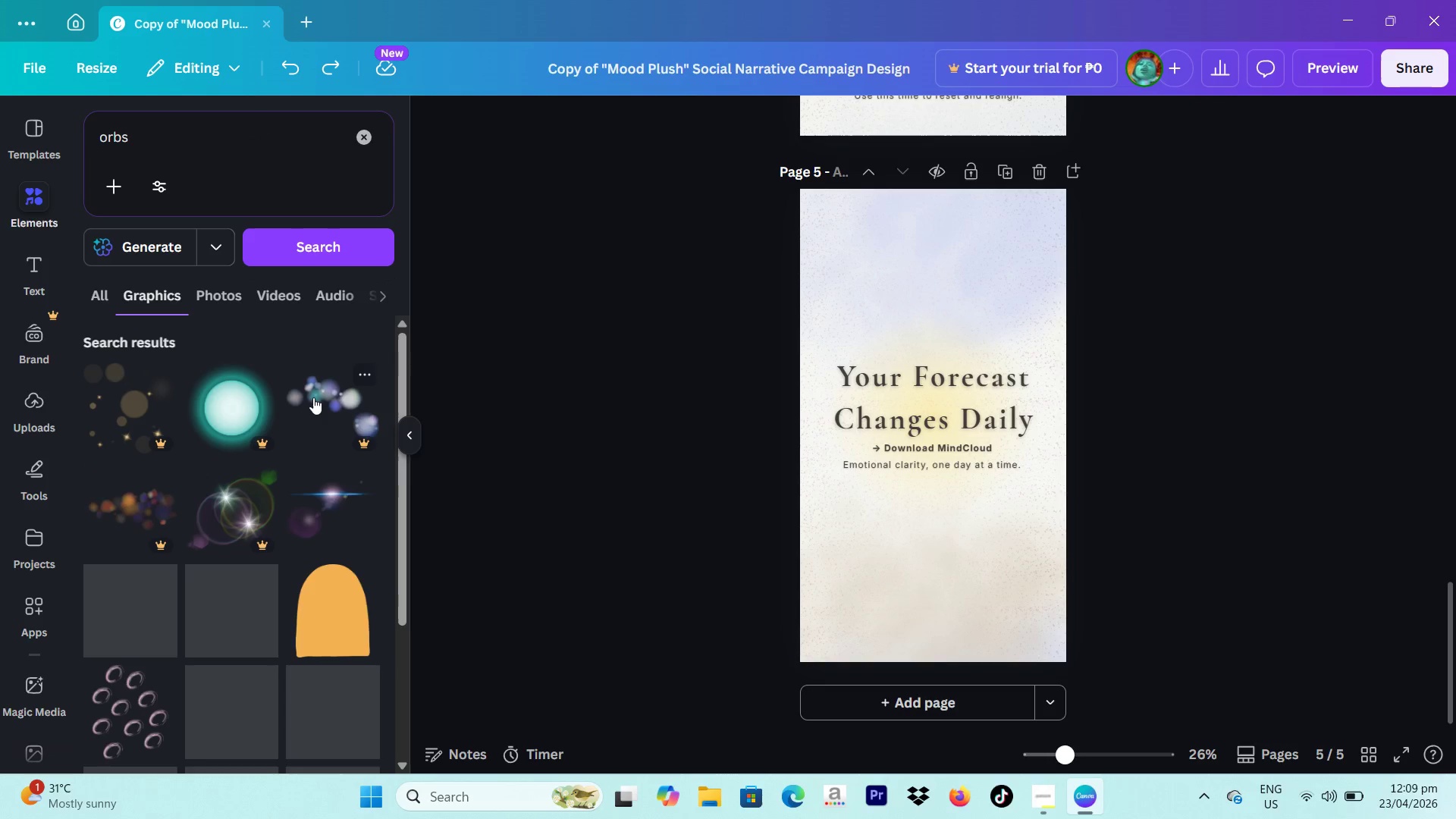 
scroll: coordinate [337, 473], scroll_direction: down, amount: 8.0
 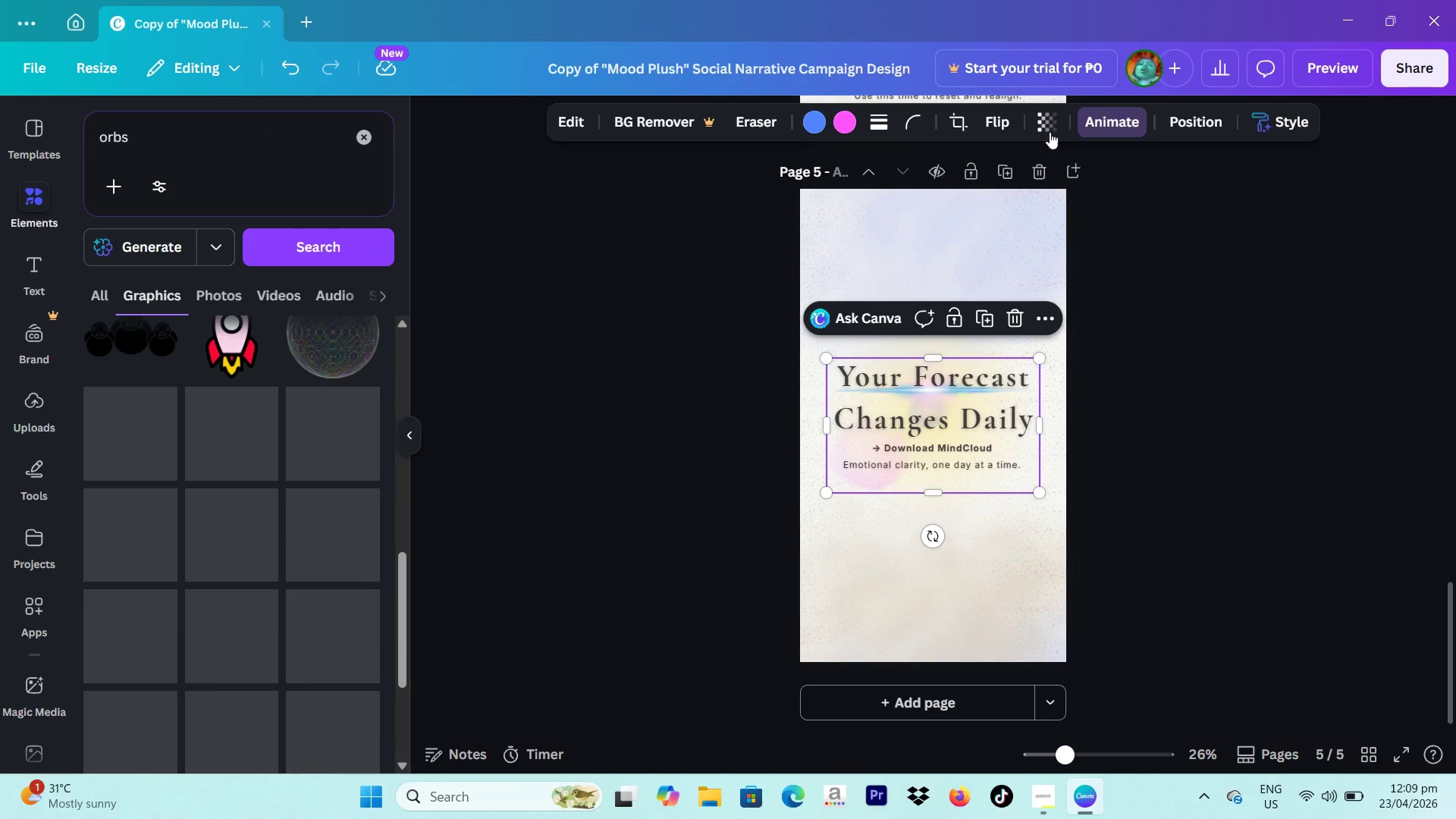 
left_click([1044, 127])
 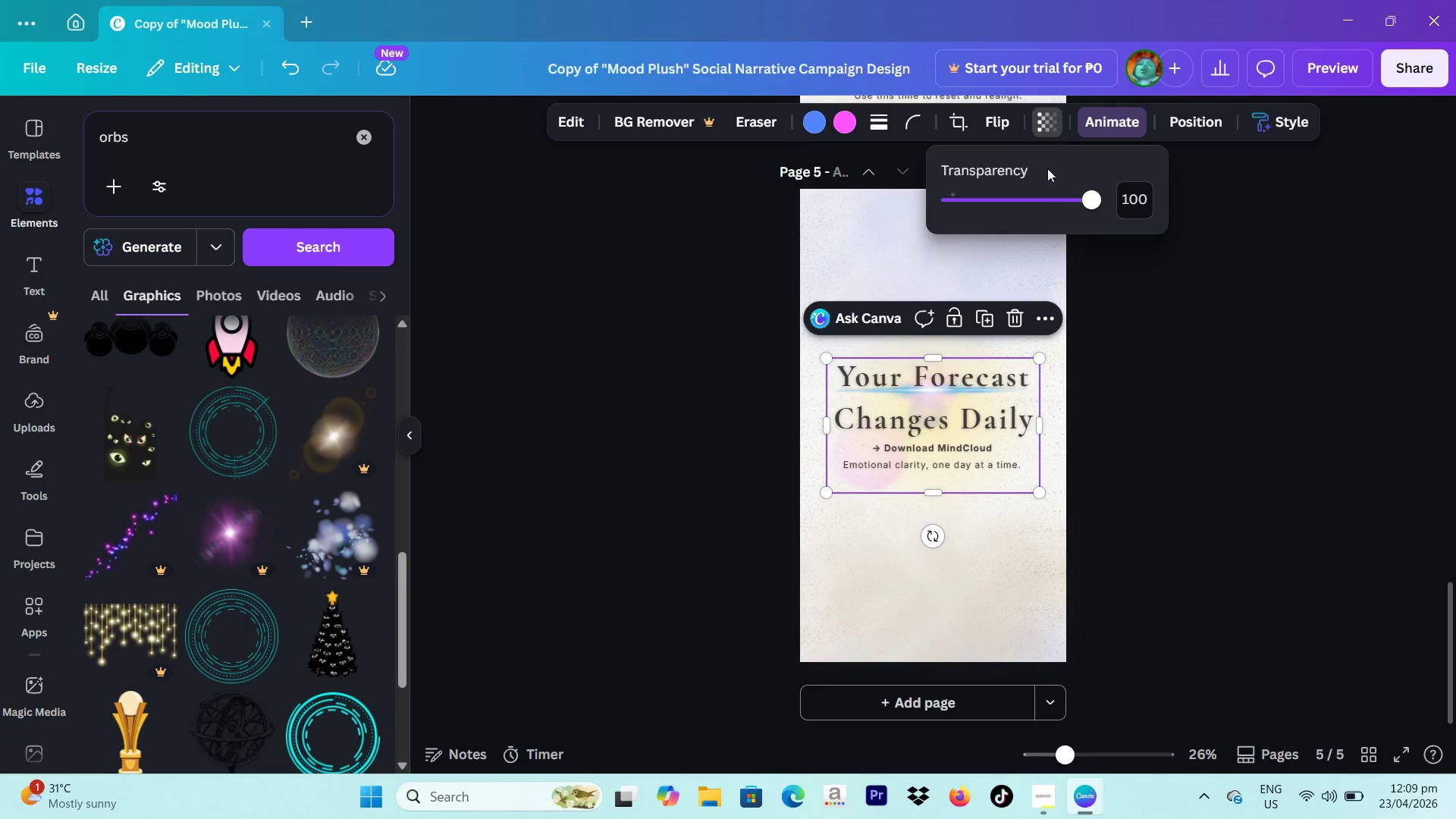 
left_click_drag(start_coordinate=[1016, 204], to_coordinate=[979, 214])
 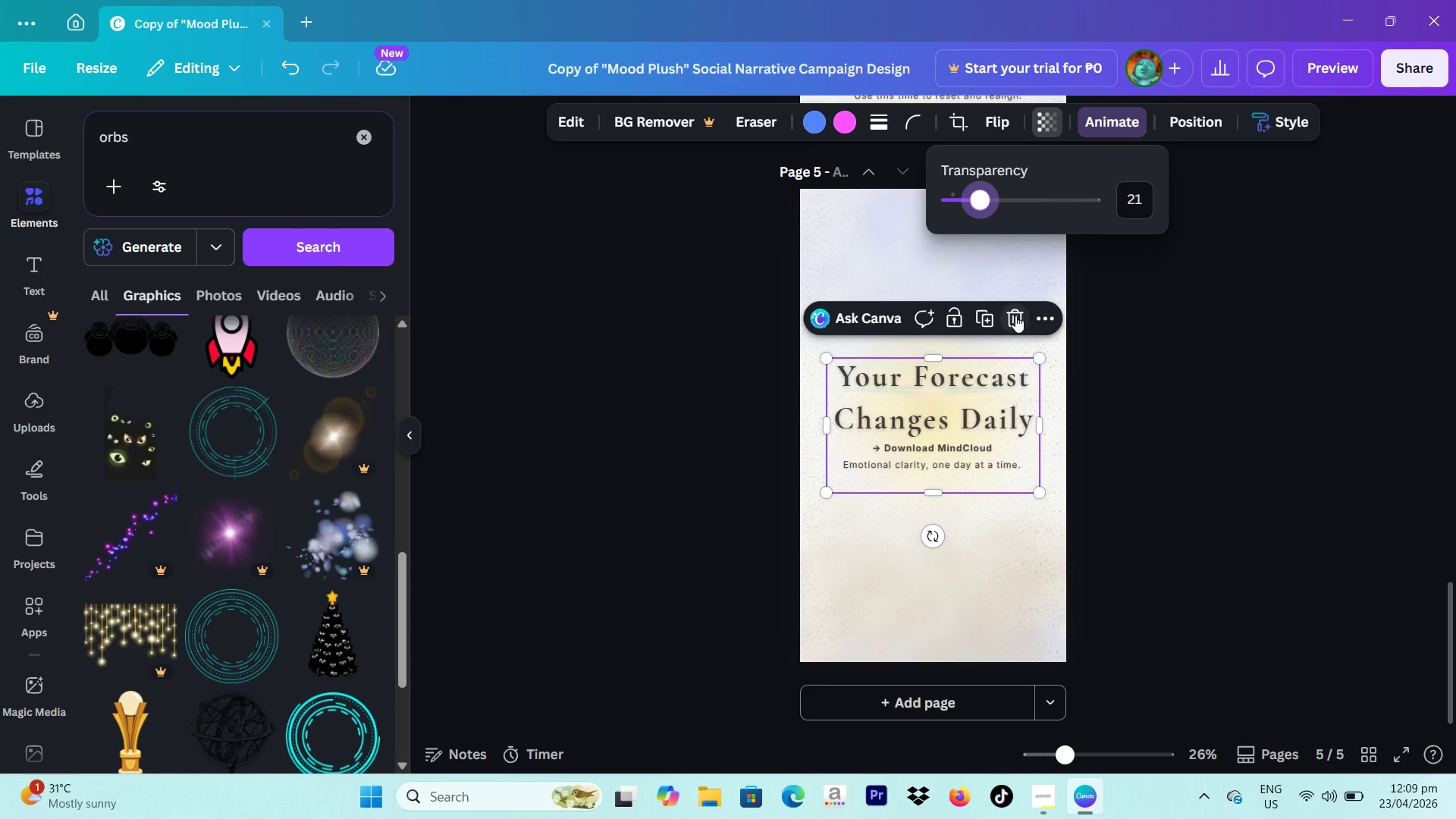 
left_click([1013, 315])
 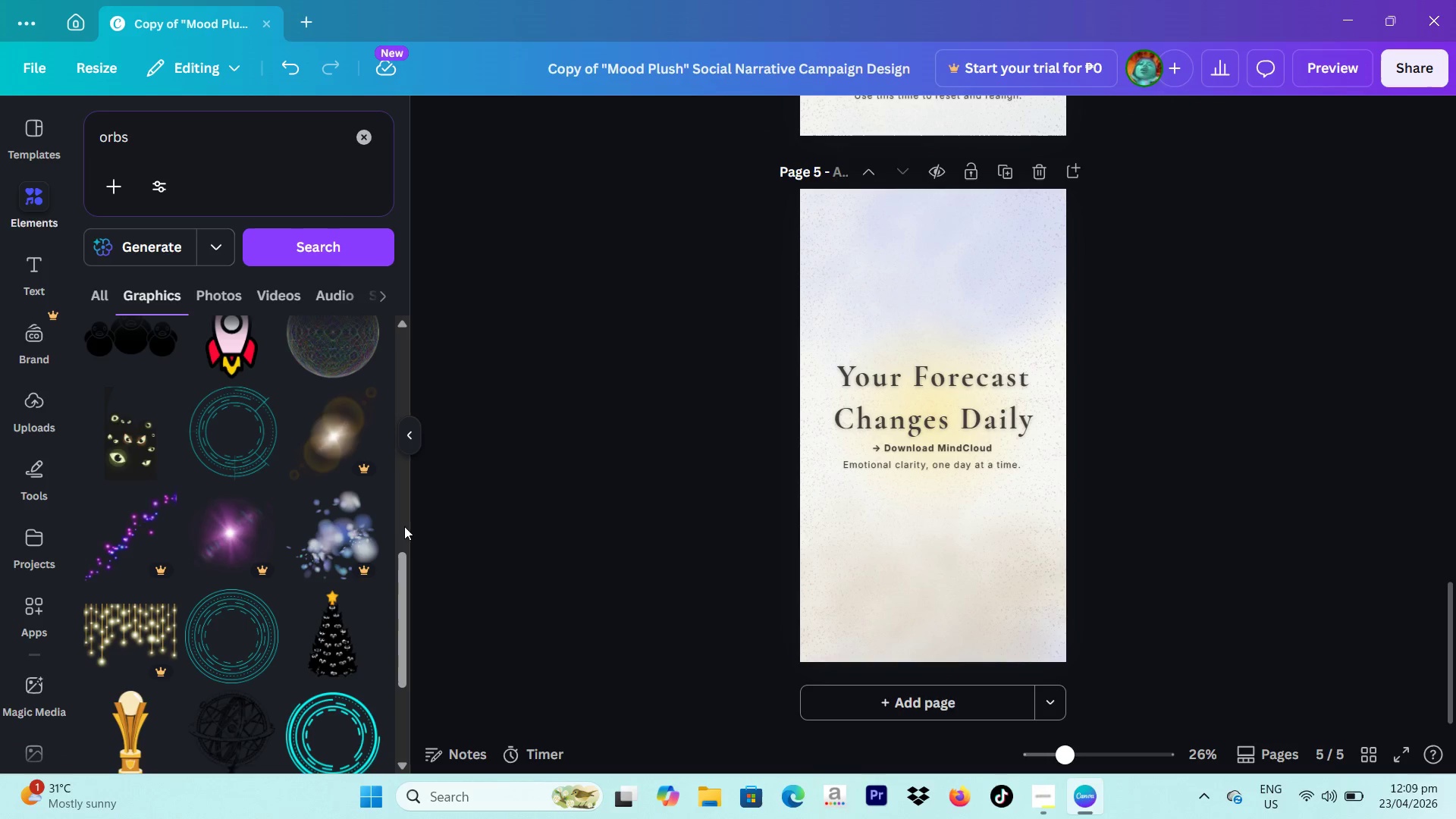 
scroll: coordinate [268, 488], scroll_direction: down, amount: 7.0
 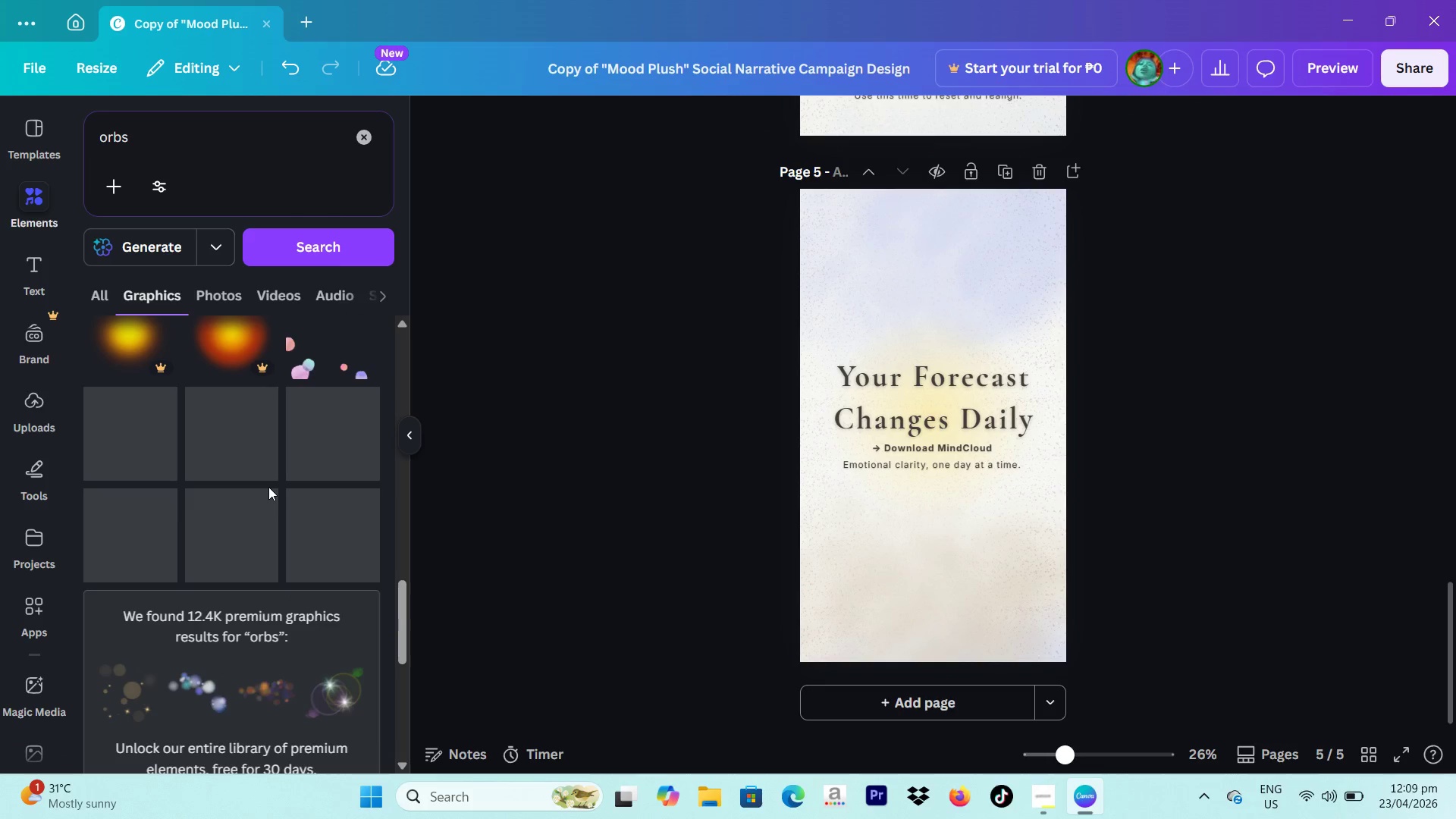 
scroll: coordinate [268, 486], scroll_direction: up, amount: 1.0
 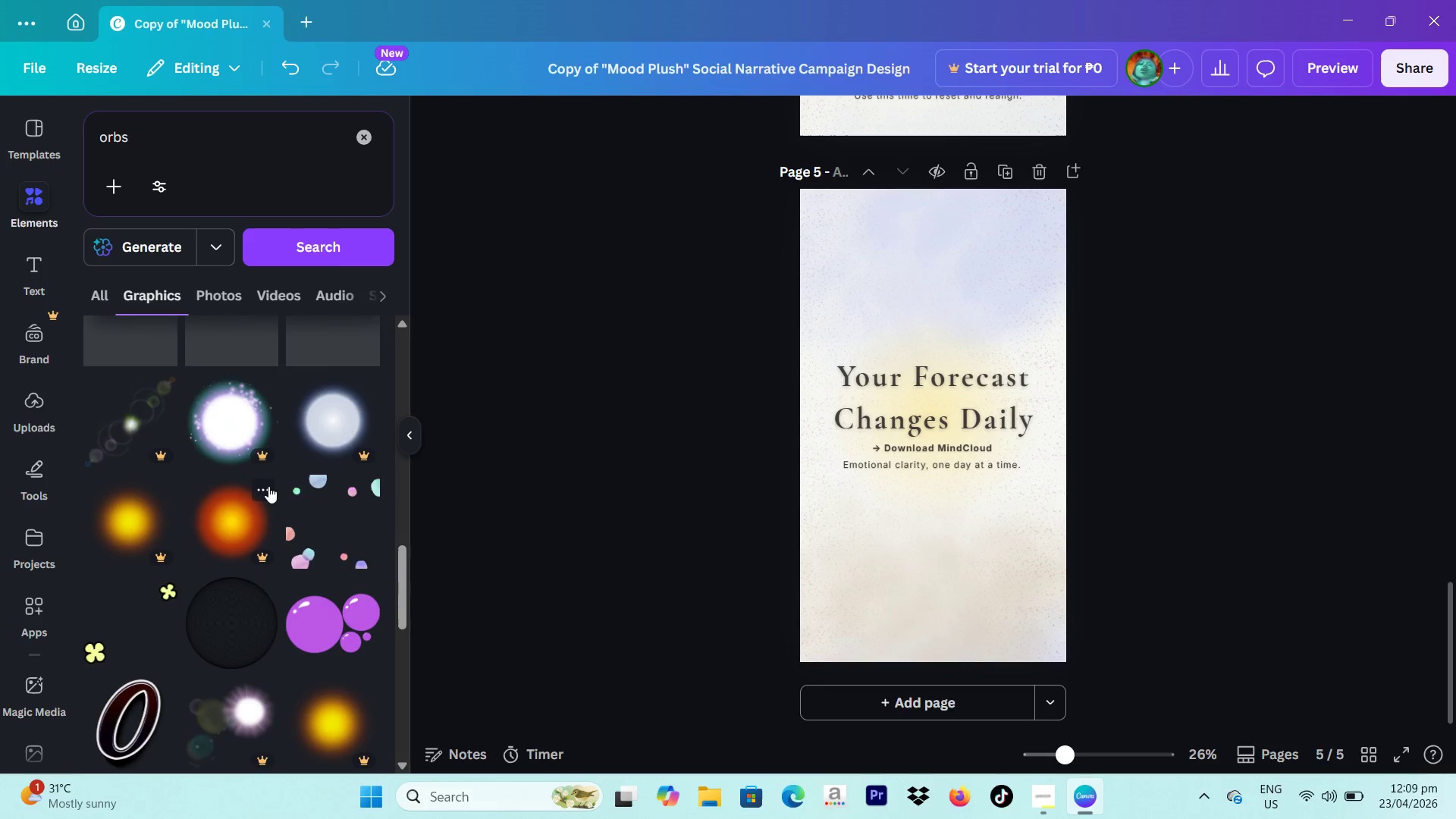 
scroll: coordinate [268, 486], scroll_direction: down, amount: 4.0
 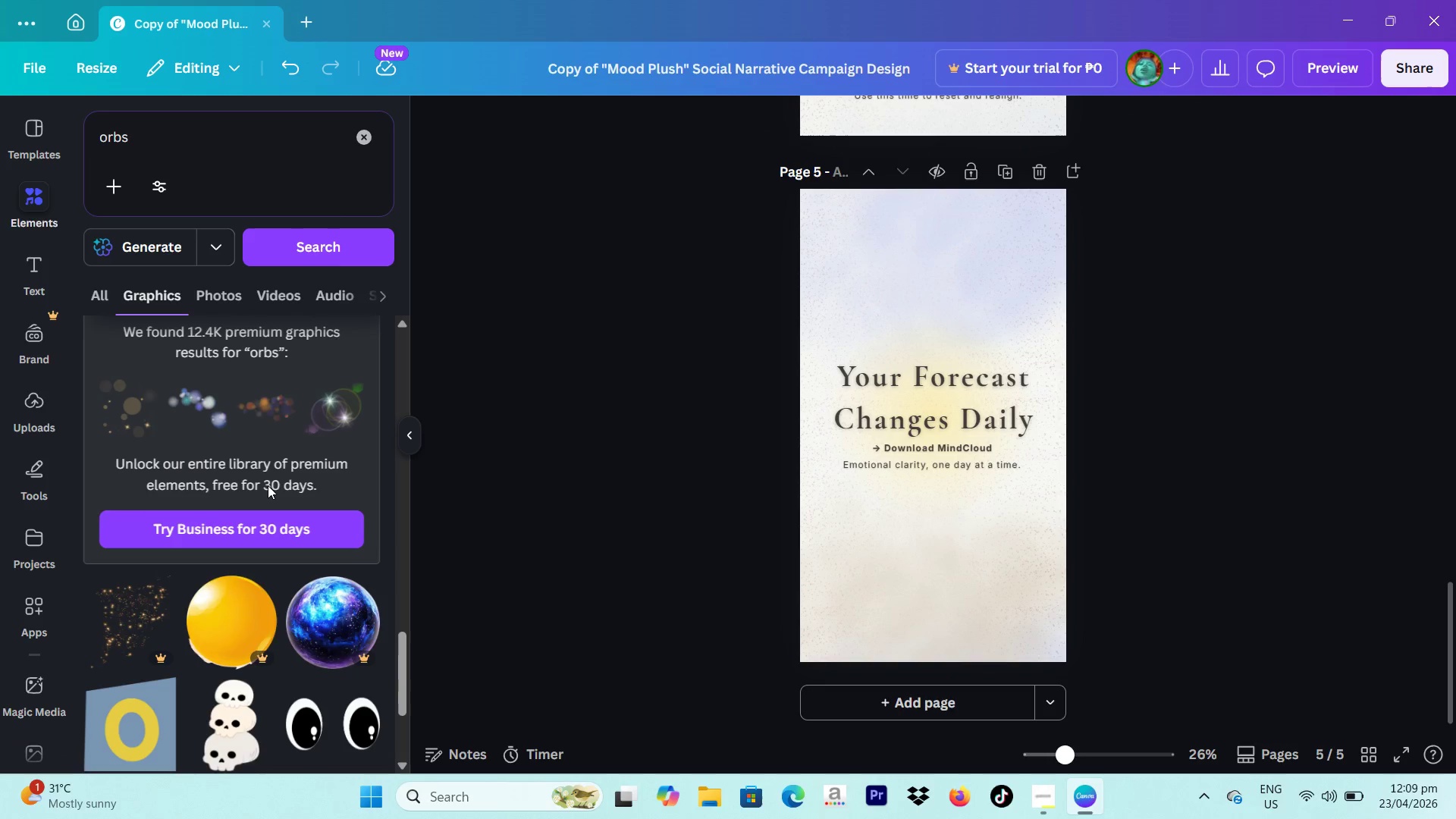 
scroll: coordinate [320, 481], scroll_direction: up, amount: 25.0
 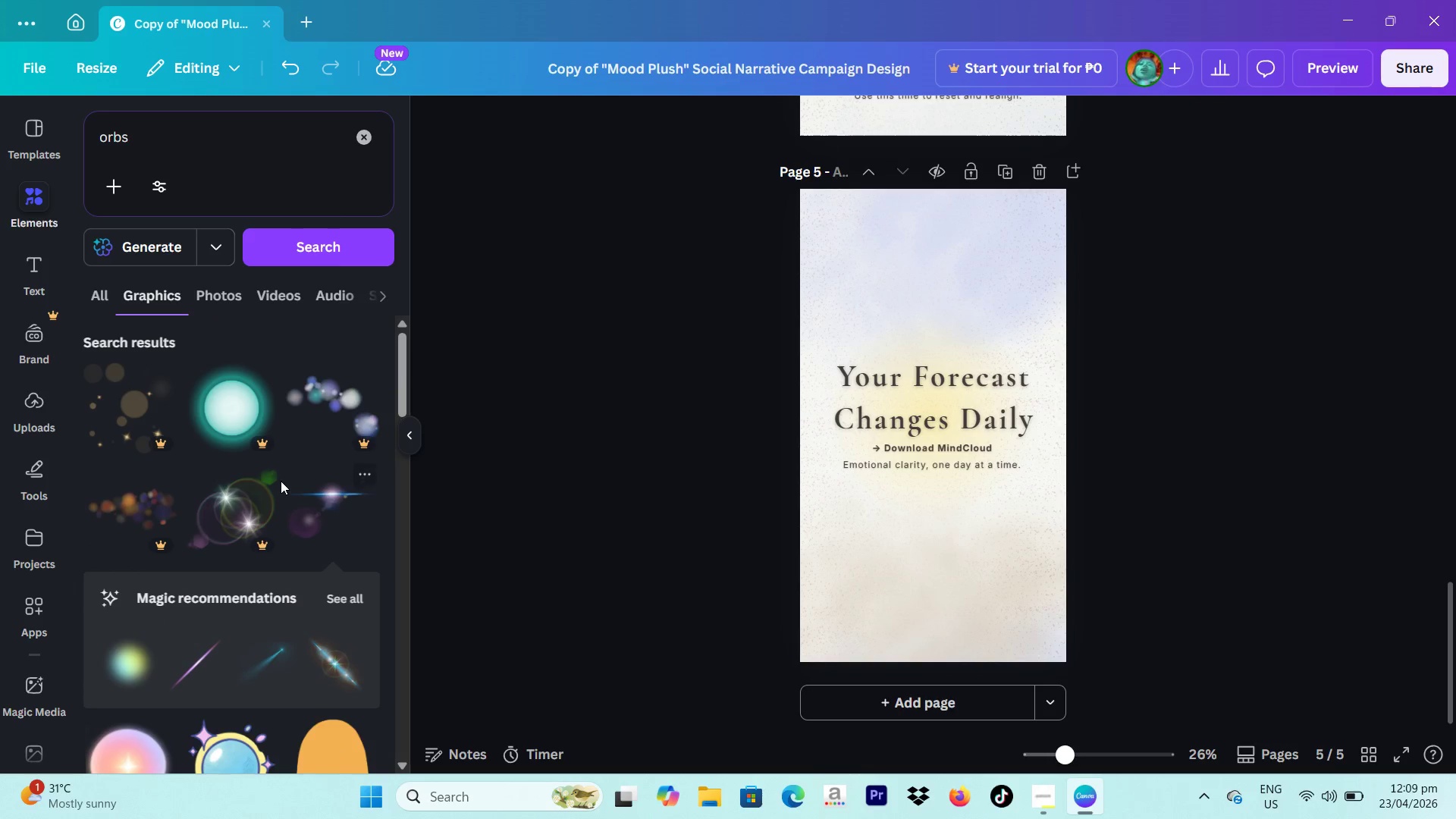 
scroll: coordinate [293, 467], scroll_direction: down, amount: 6.0
 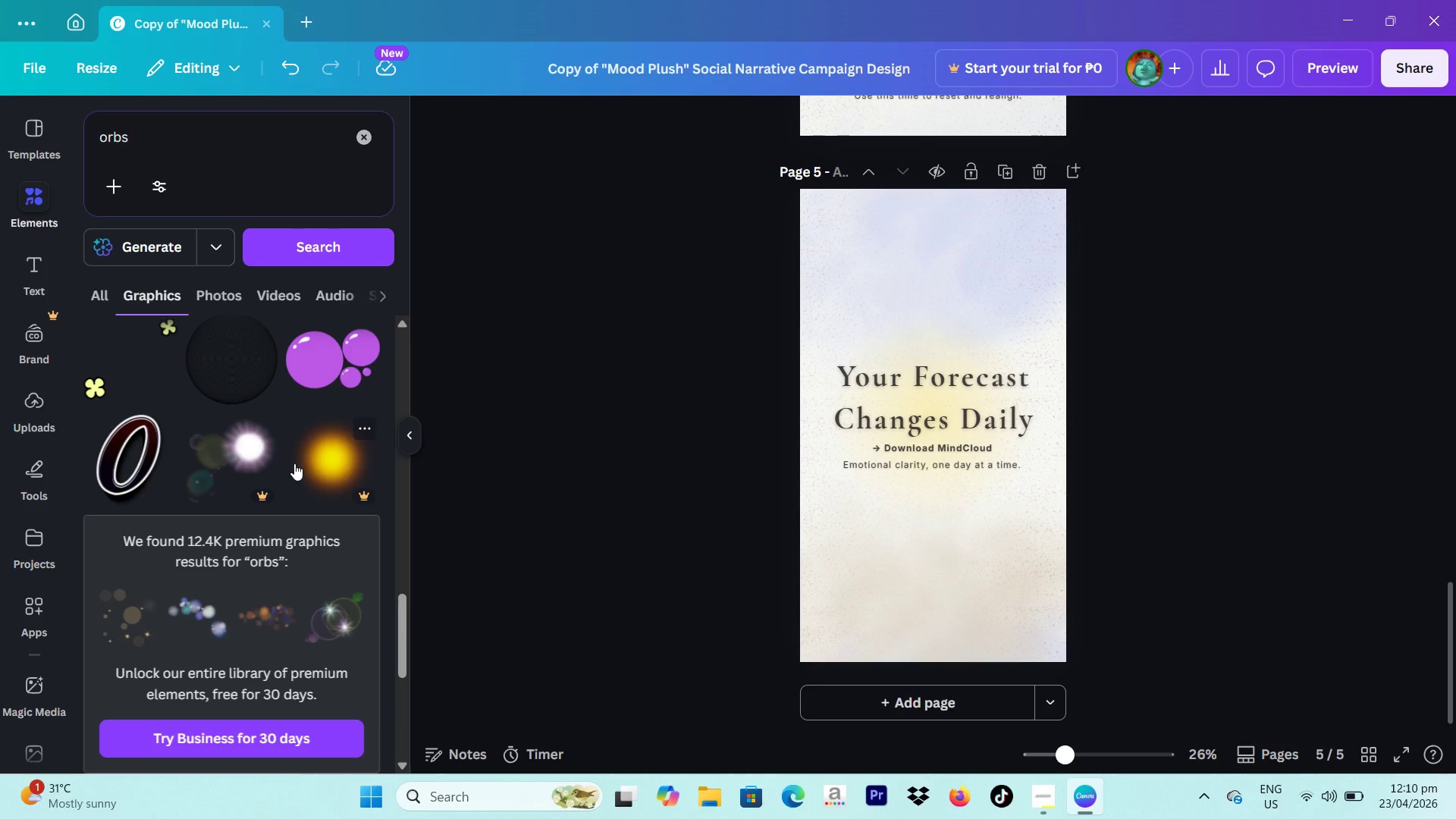 
wait(19.03)
 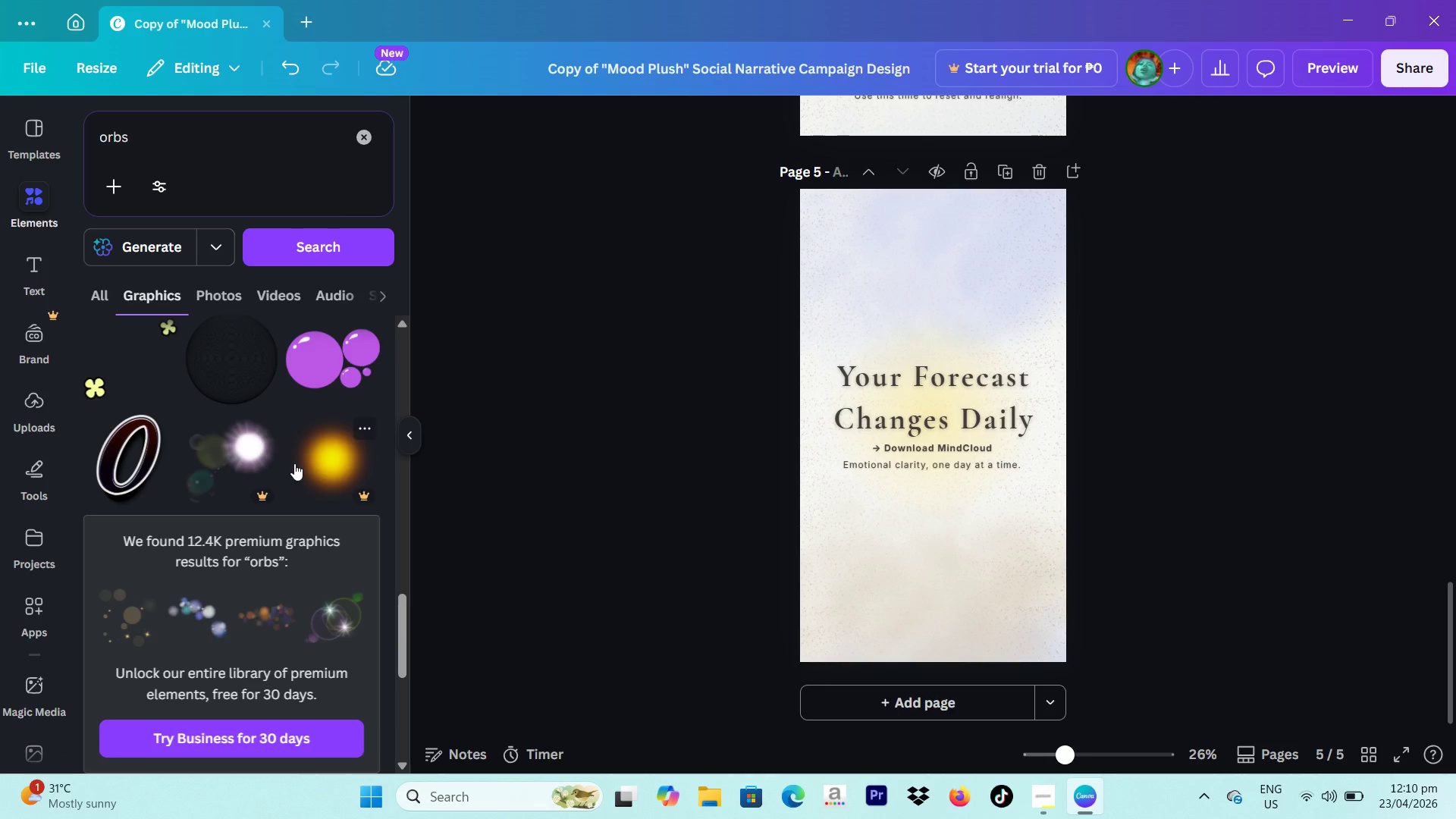 
scroll: coordinate [293, 412], scroll_direction: down, amount: 11.0
 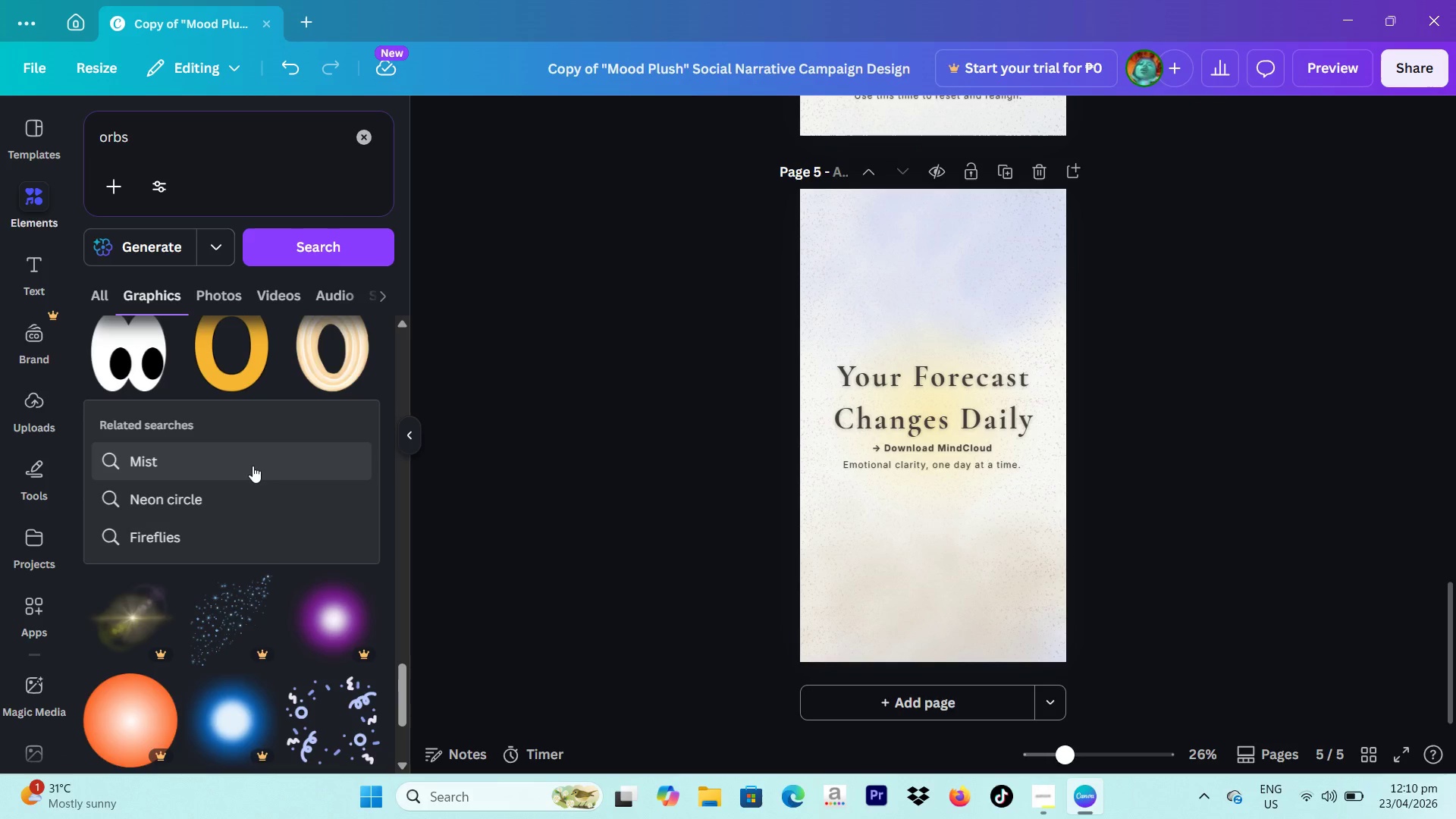 
left_click([253, 465])
 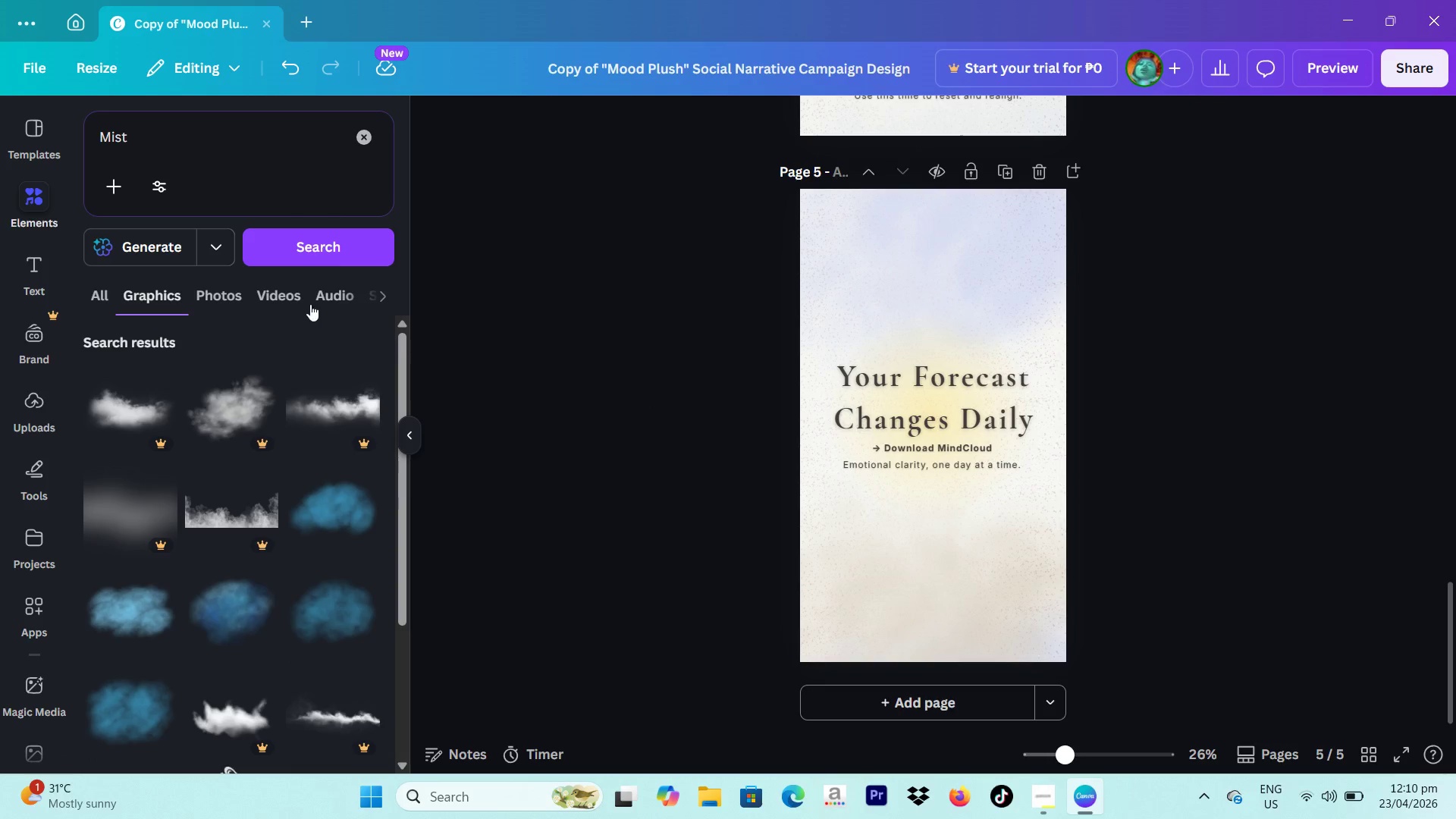 
left_click_drag(start_coordinate=[179, 121], to_coordinate=[46, 127])
 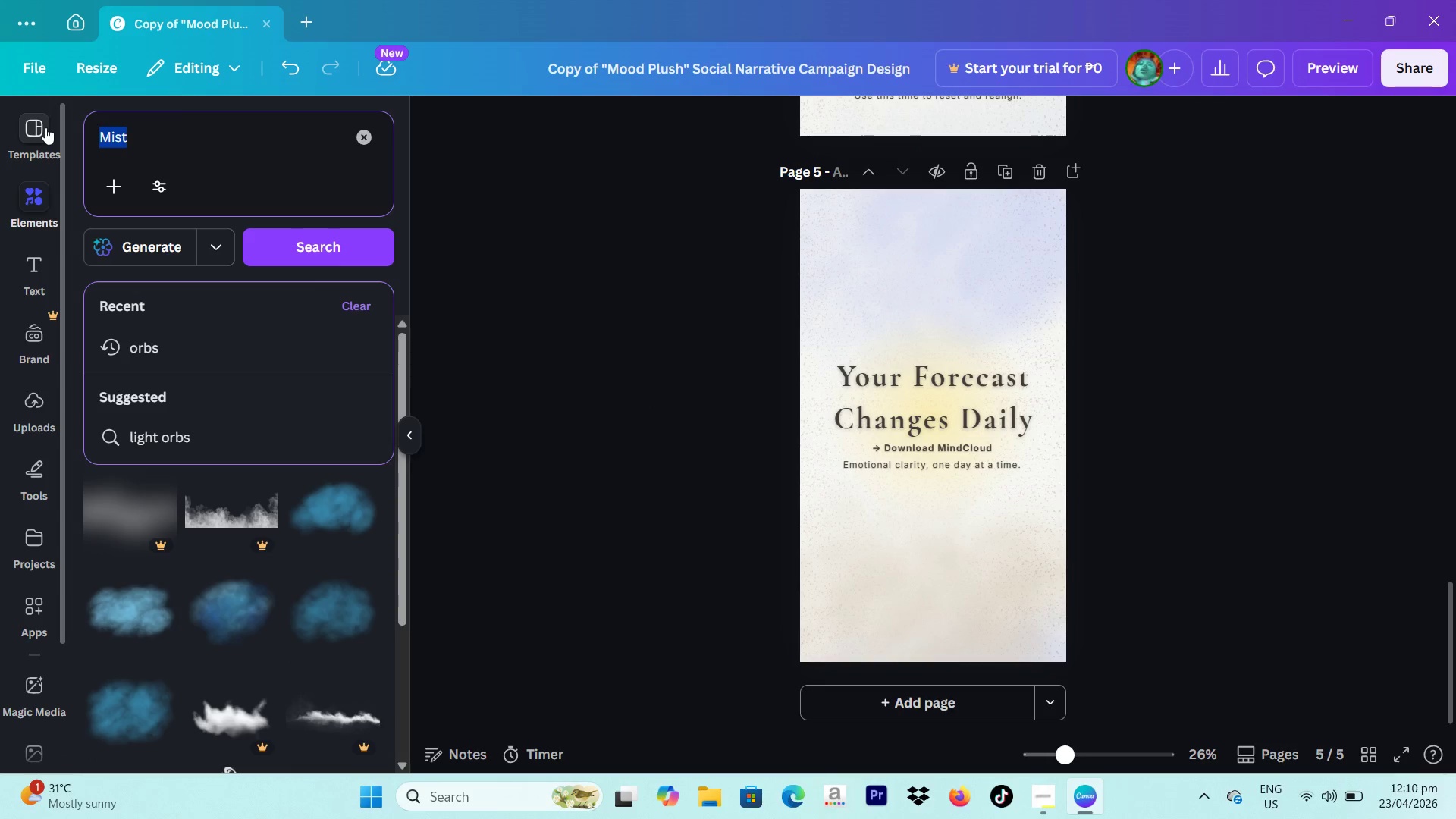 
type(orbn)
key(Backspace)
key(Backspace)
type( warm)
 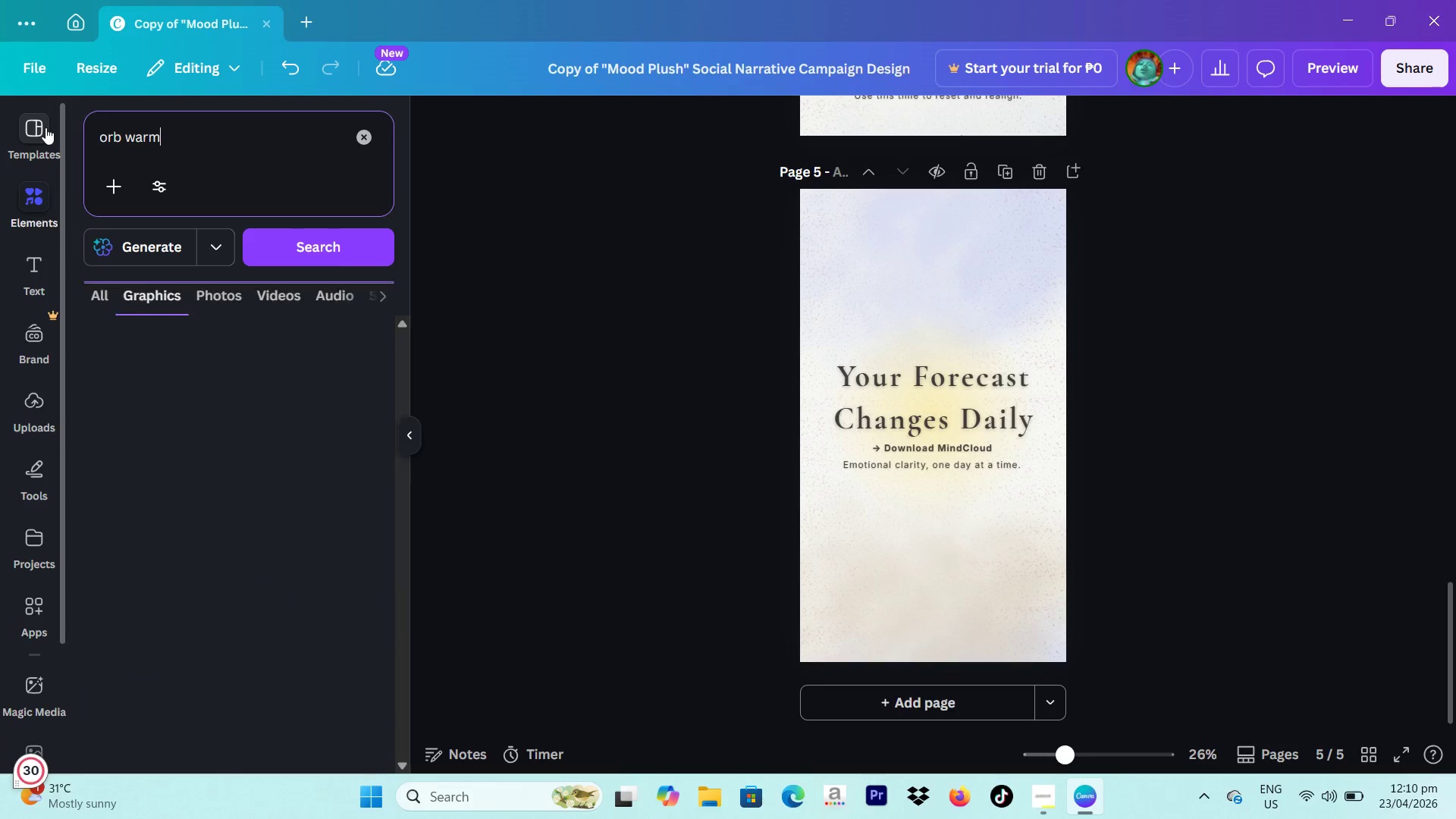 
key(Enter)
 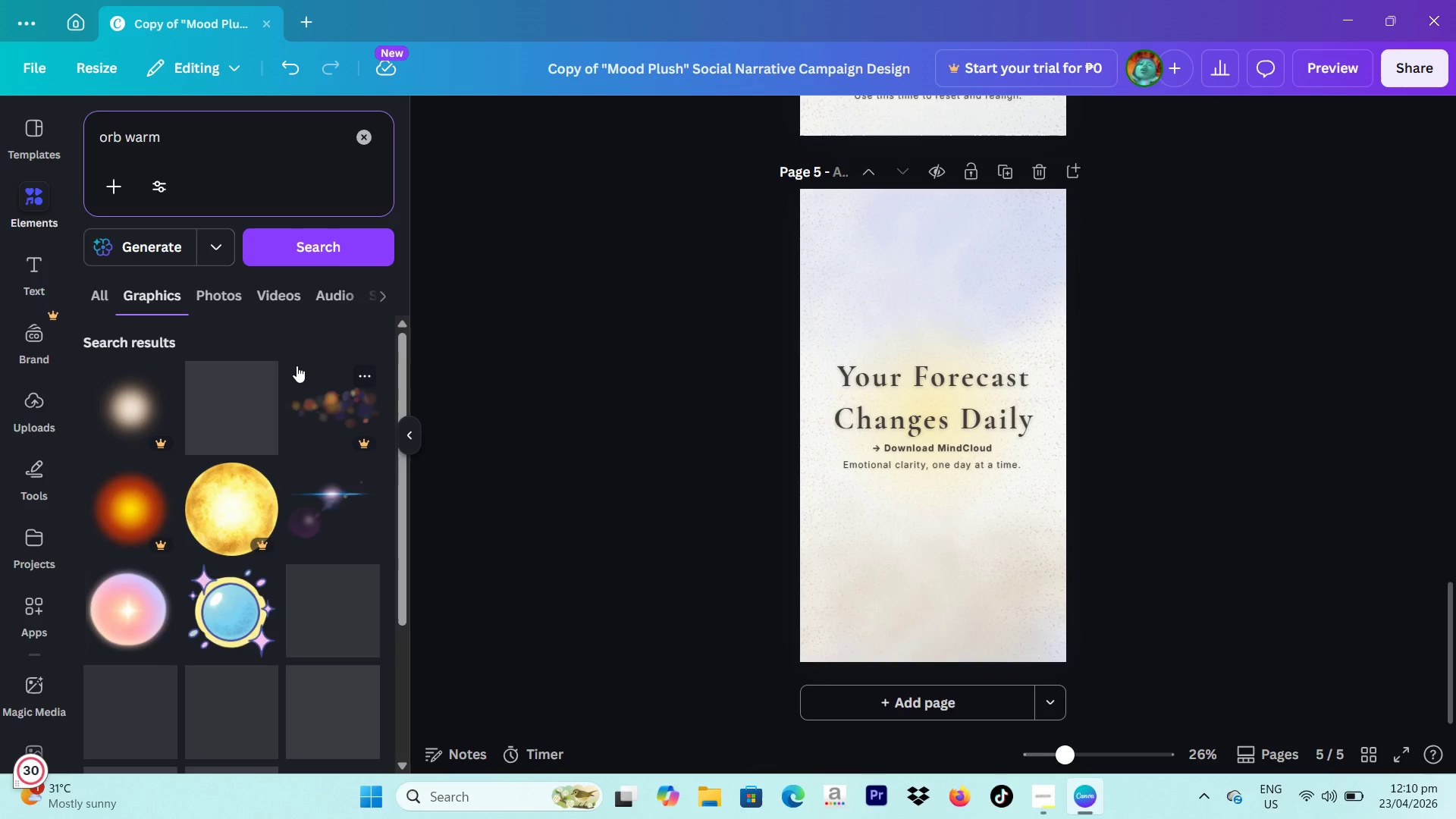 
wait(5.11)
 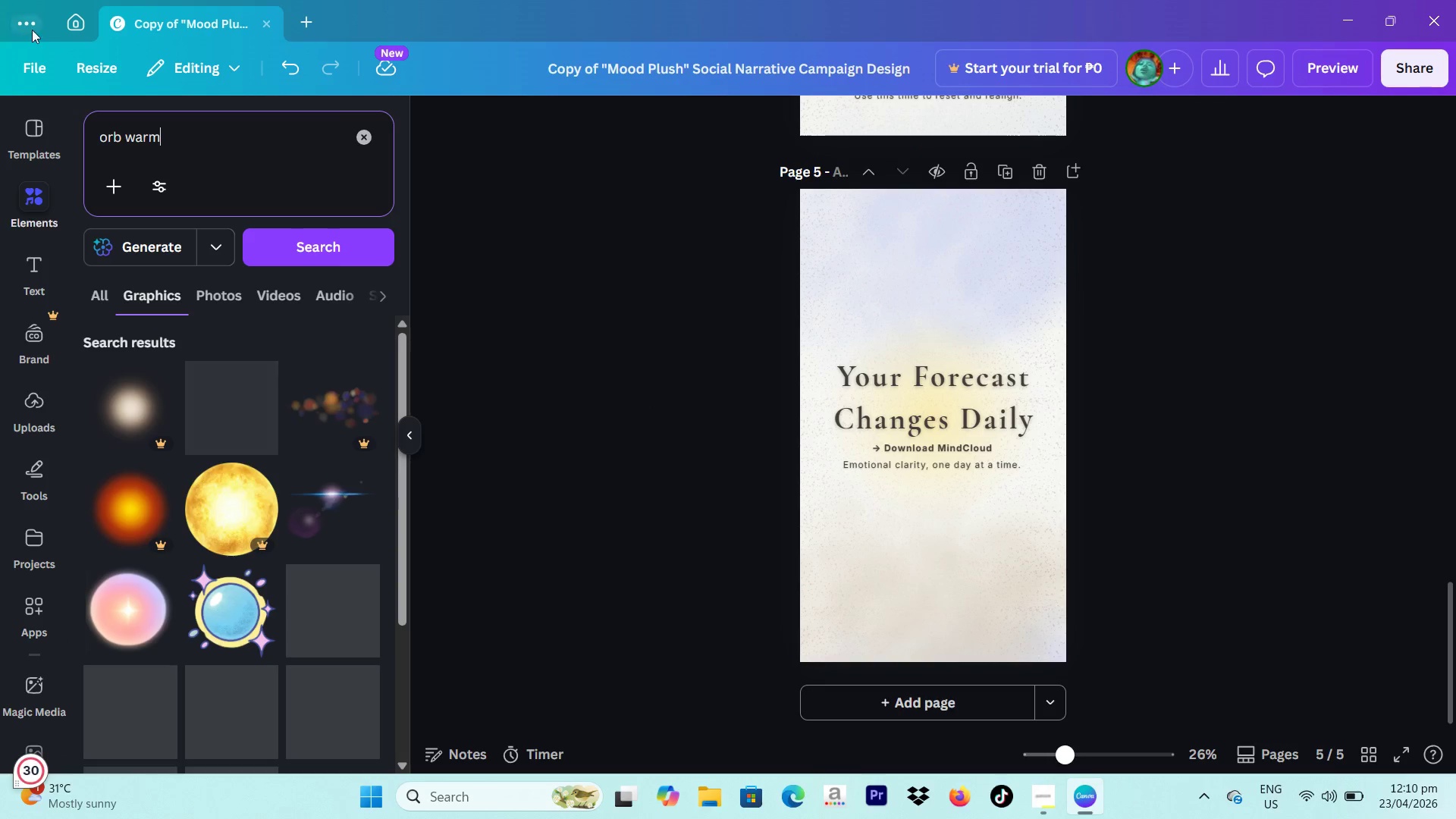 
scroll: coordinate [287, 541], scroll_direction: down, amount: 2.0
 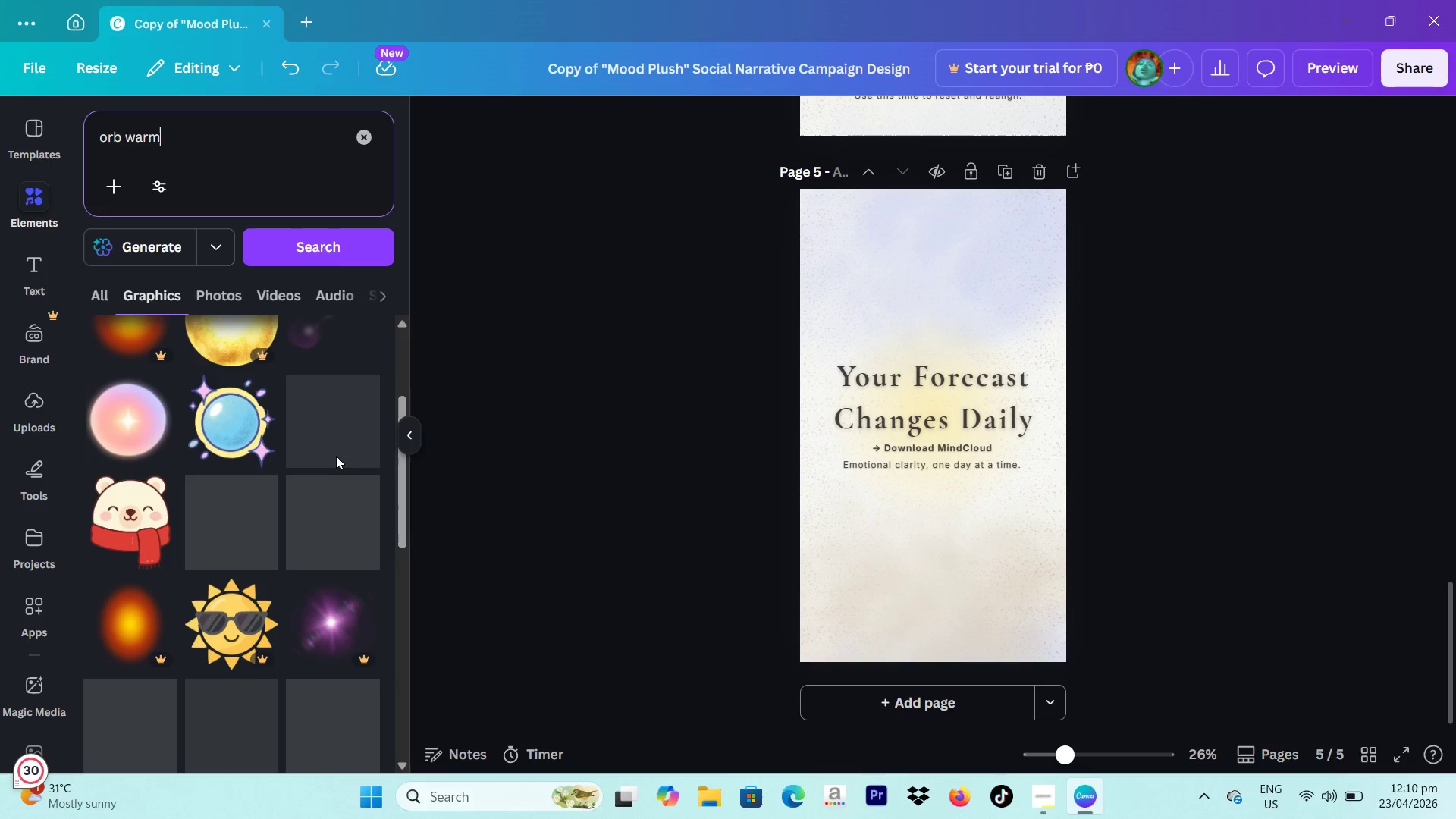 
scroll: coordinate [331, 444], scroll_direction: none, amount: 0.0
 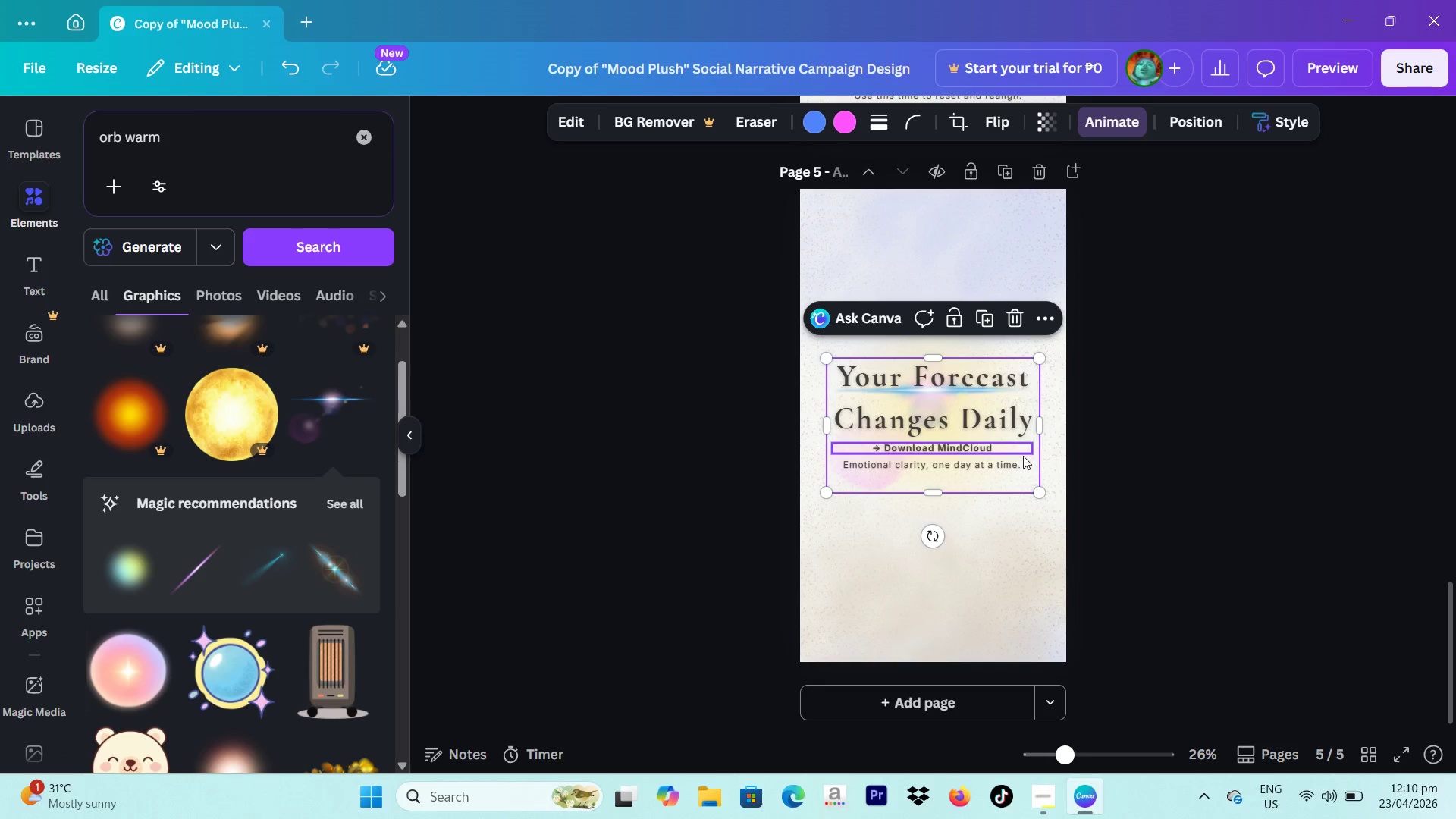 
left_click_drag(start_coordinate=[1019, 475], to_coordinate=[1014, 376])
 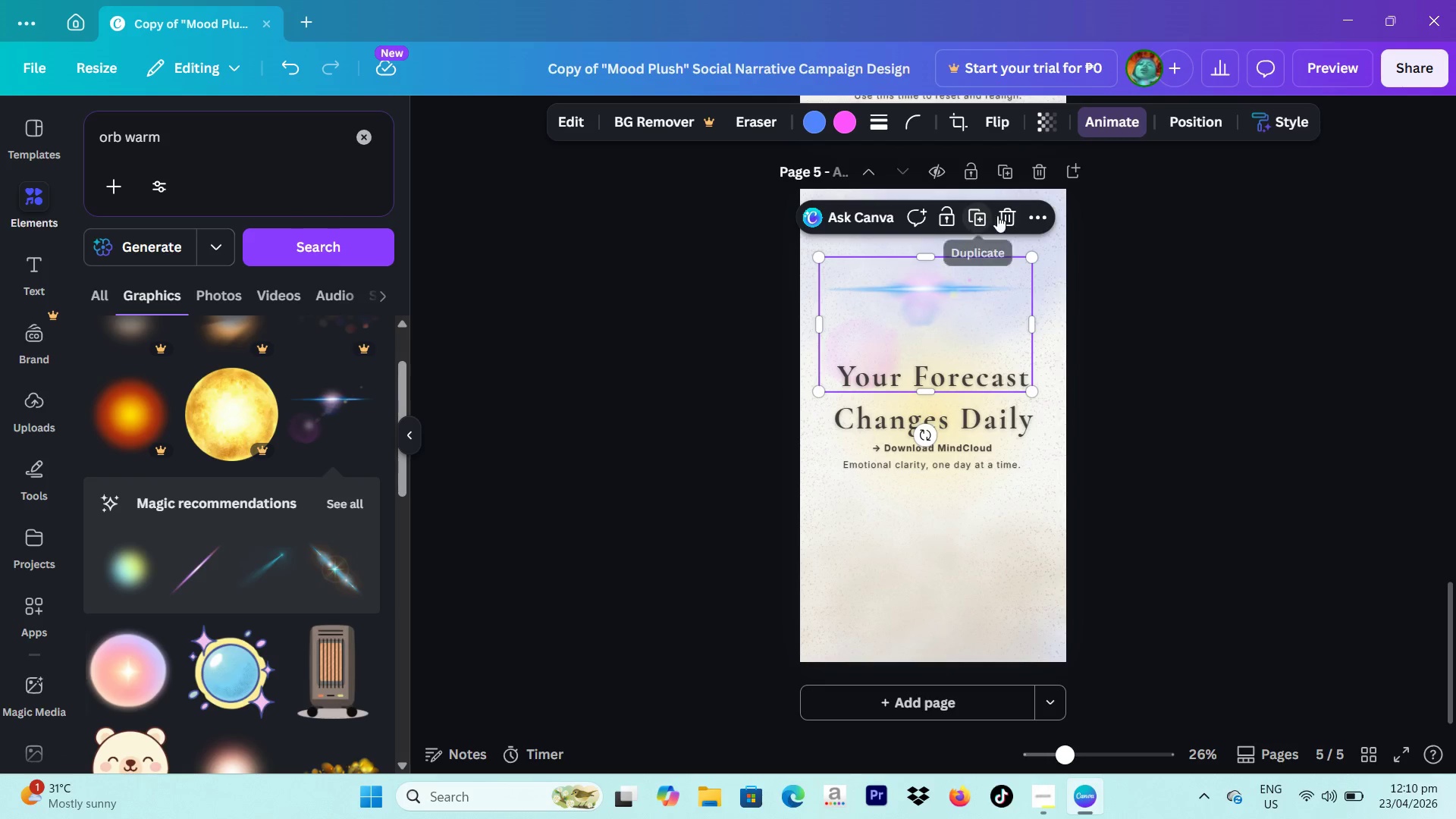 
left_click([999, 215])
 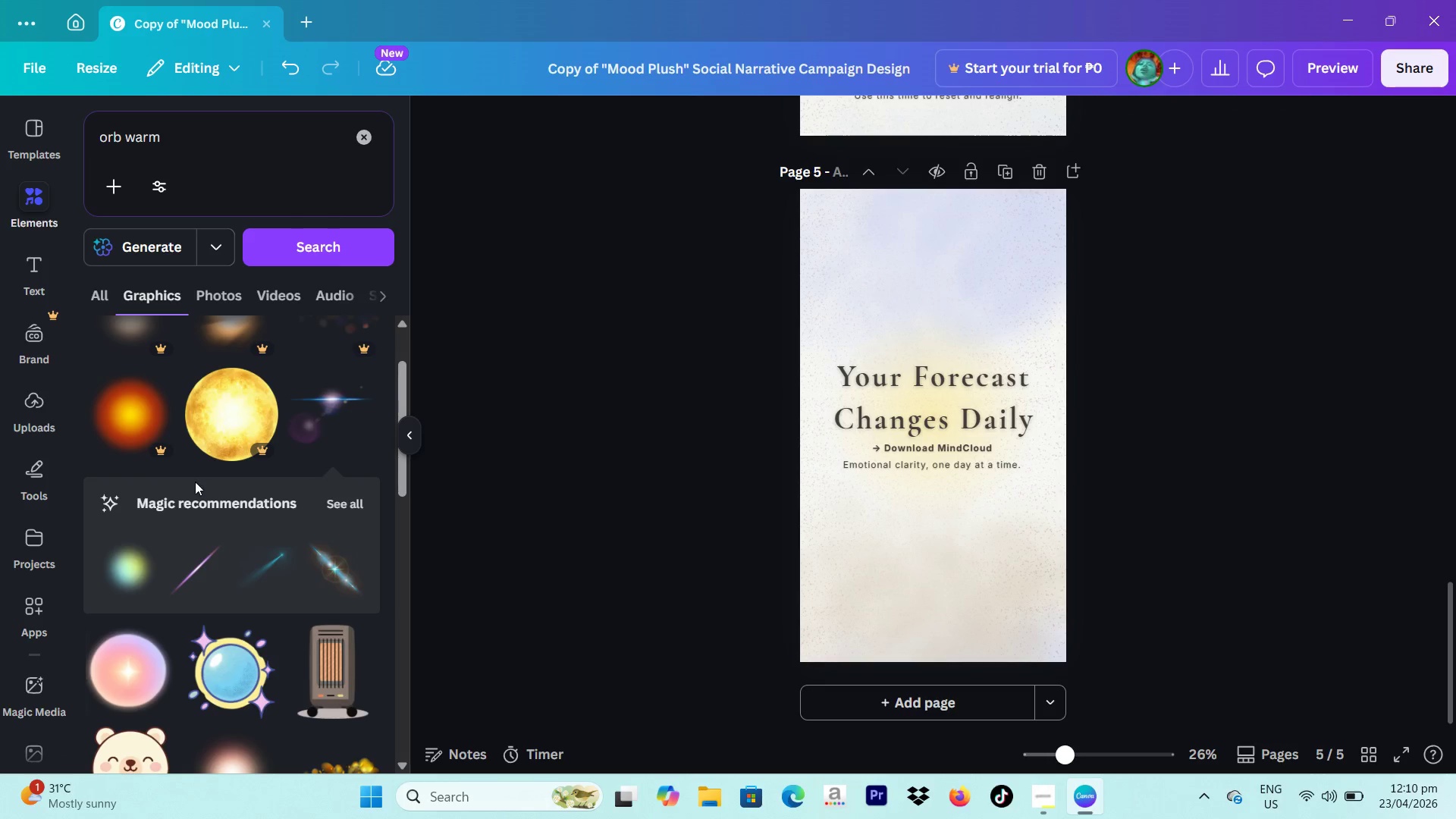 
scroll: coordinate [277, 402], scroll_direction: down, amount: 12.0
 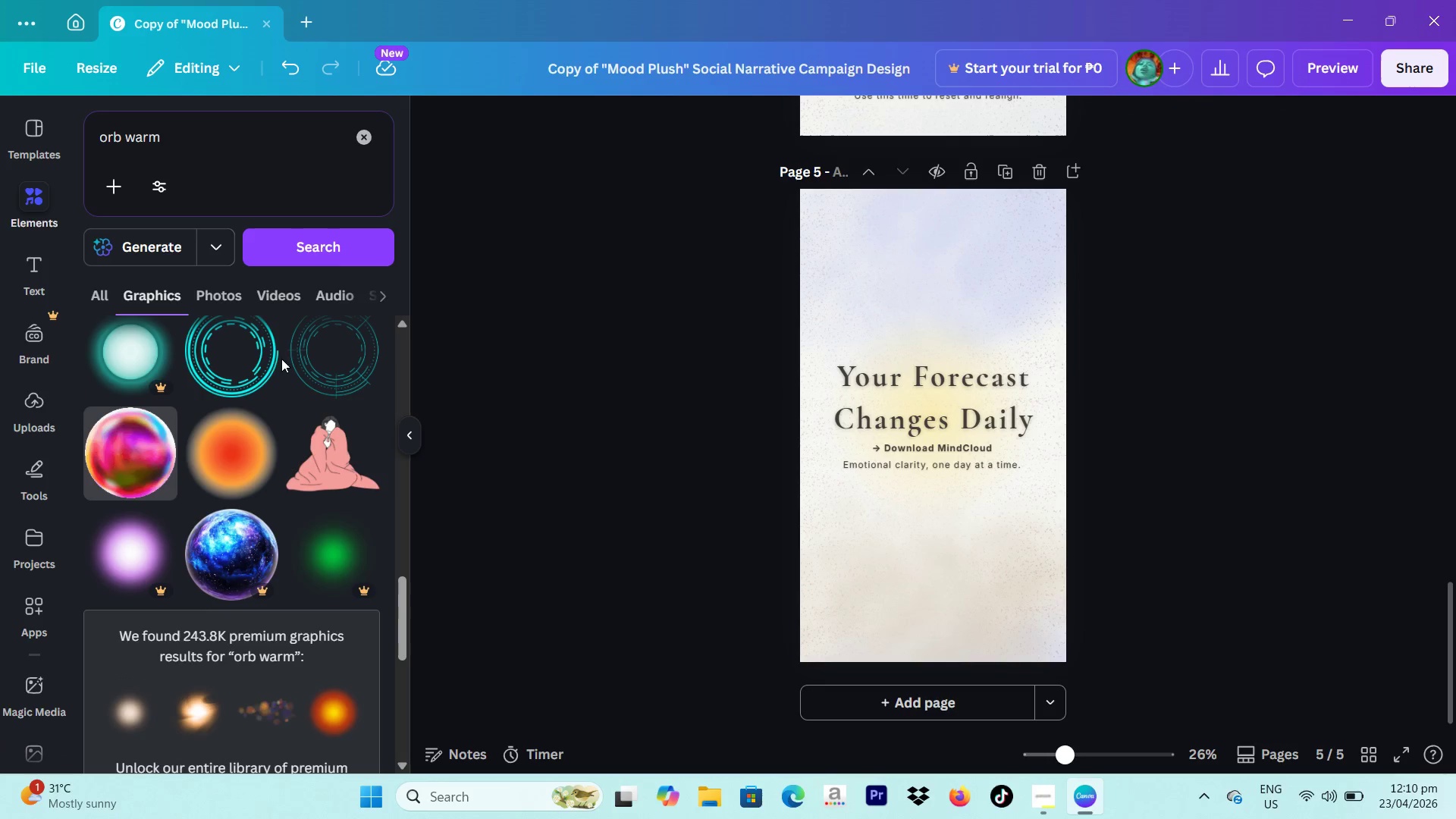 
scroll: coordinate [329, 425], scroll_direction: down, amount: 7.0
 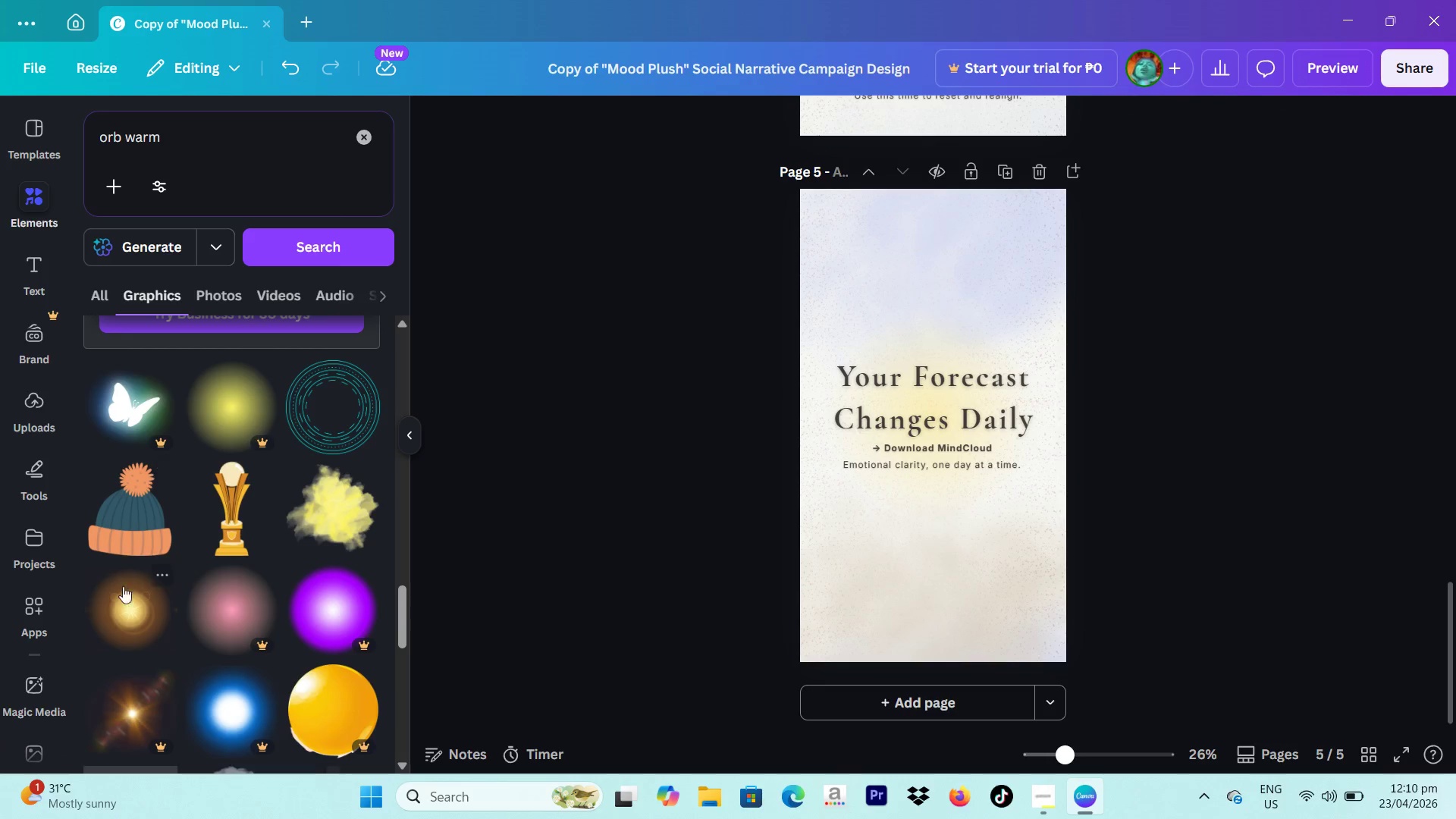 
left_click([115, 607])
 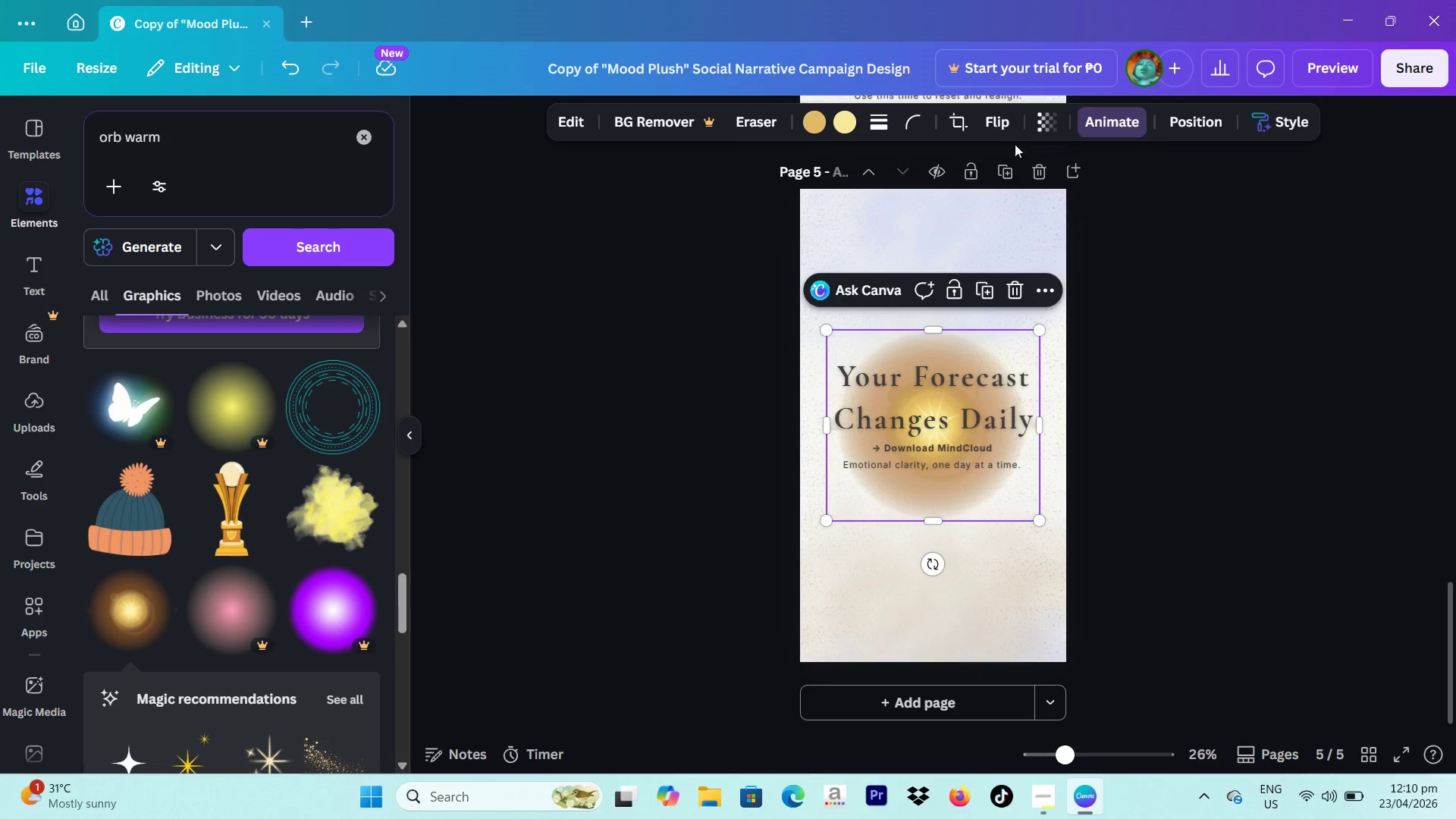 
left_click_drag(start_coordinate=[1051, 125], to_coordinate=[1065, 121])
 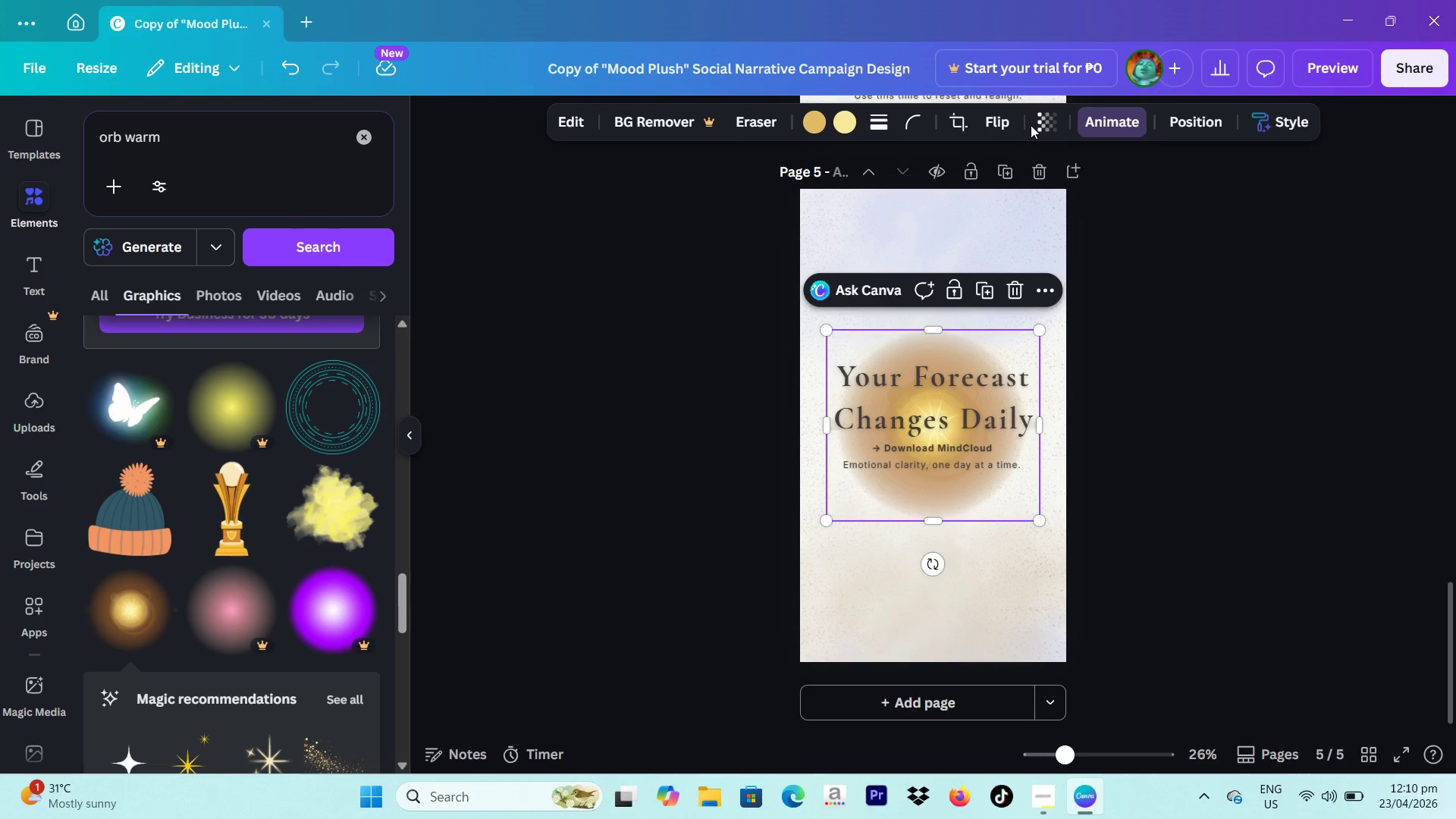 
left_click([1034, 125])
 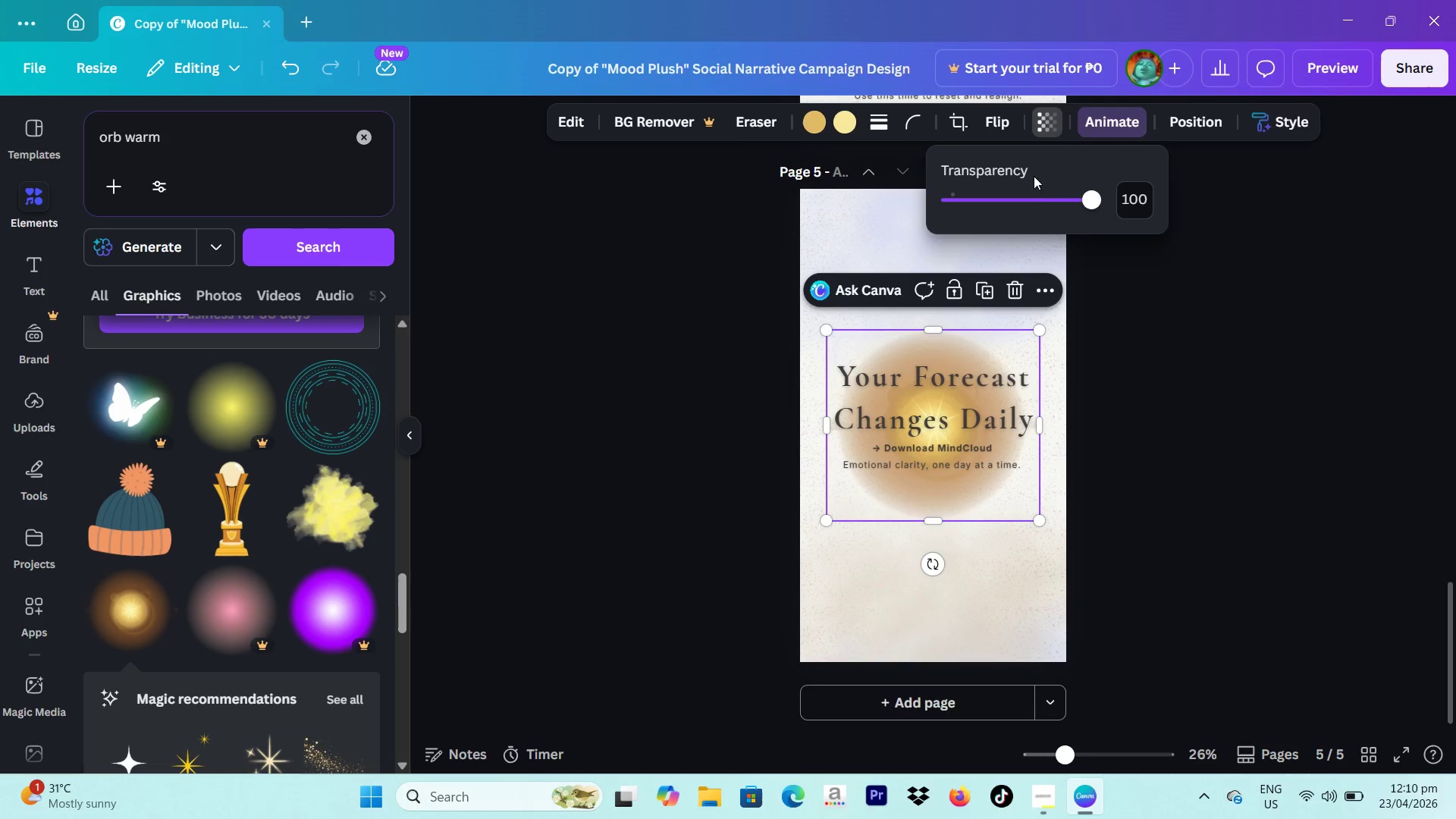 
left_click_drag(start_coordinate=[1028, 197], to_coordinate=[975, 209])
 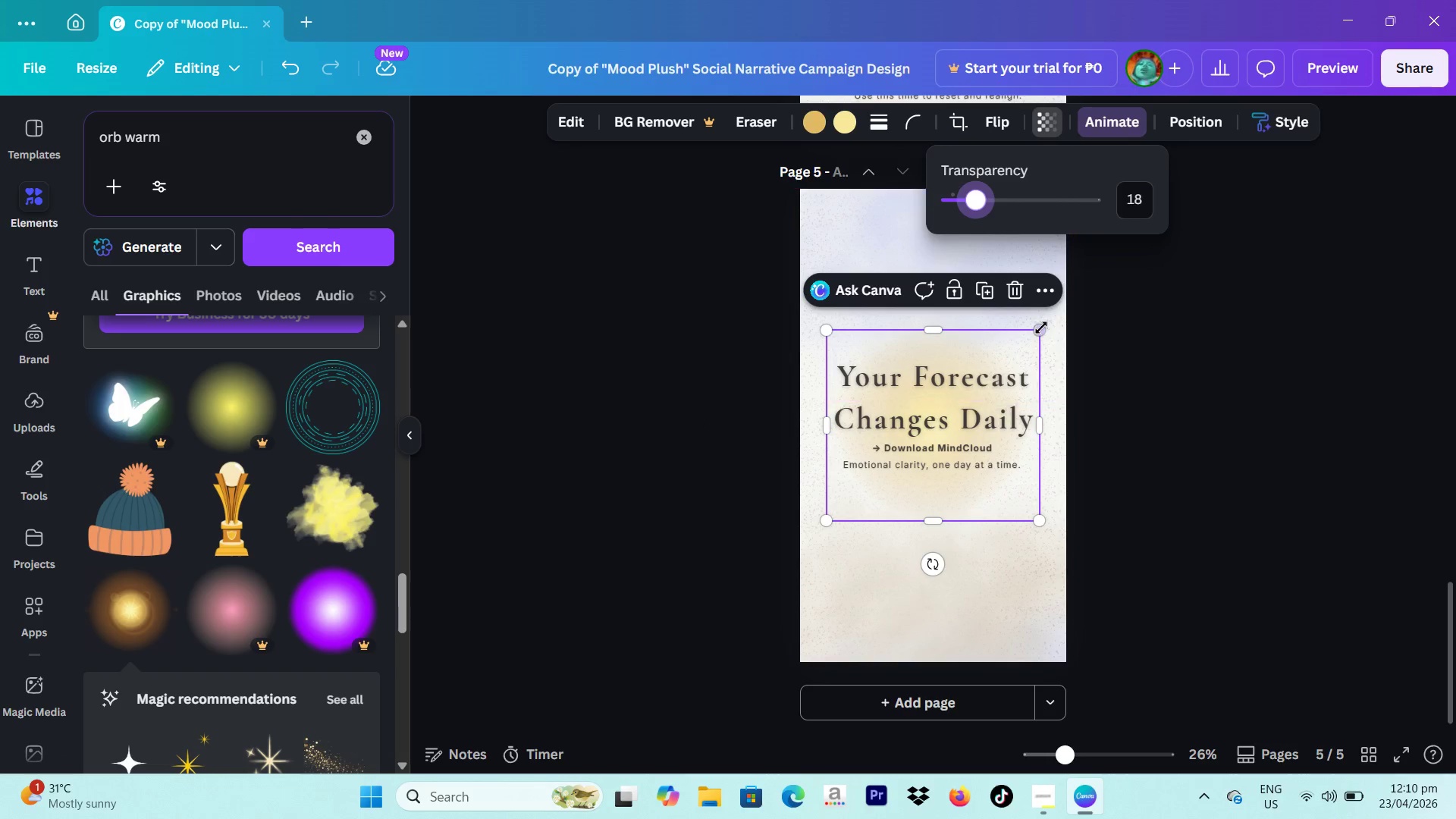 
left_click_drag(start_coordinate=[1041, 328], to_coordinate=[920, 443])
 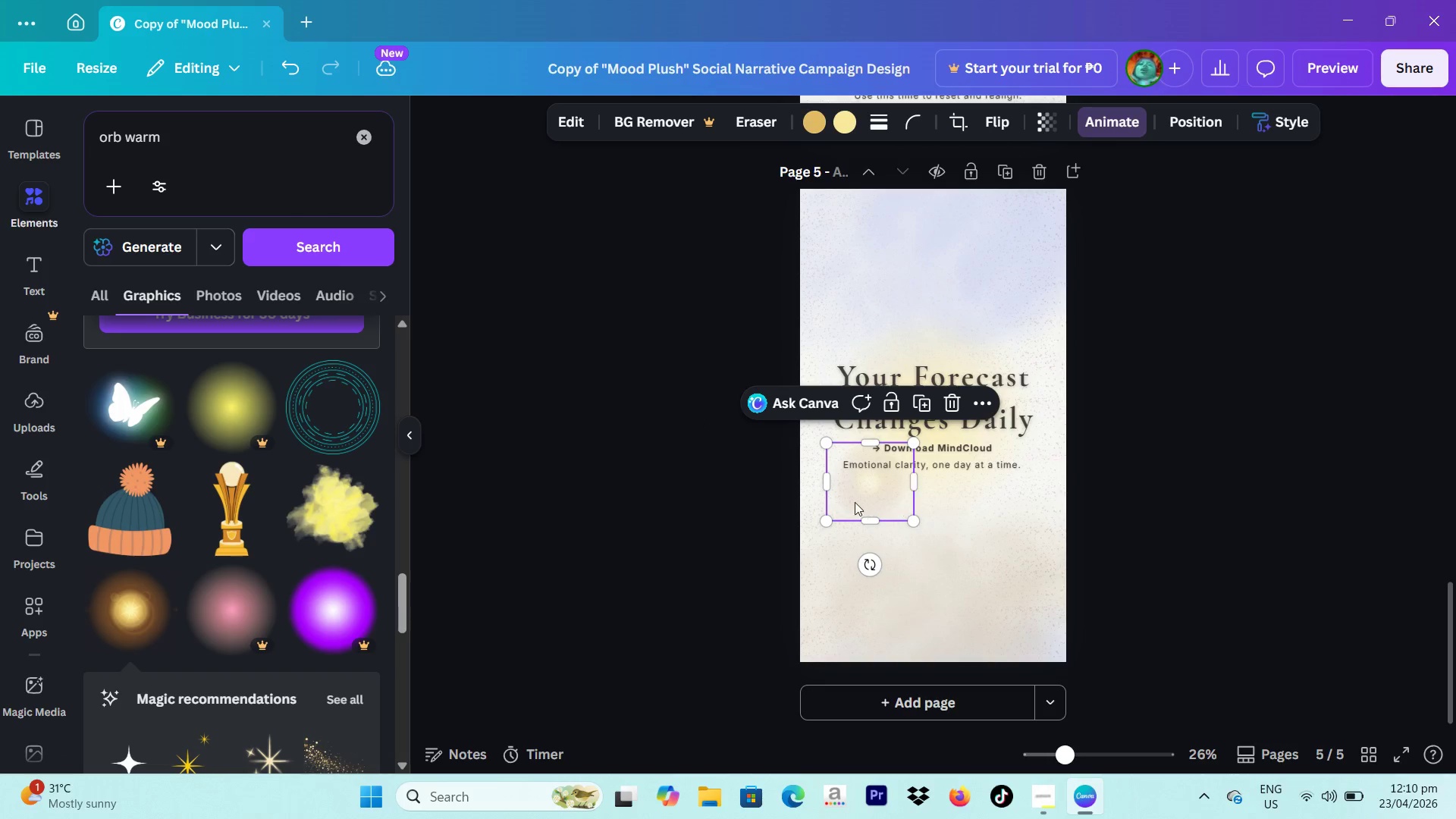 
left_click_drag(start_coordinate=[854, 501], to_coordinate=[855, 325])
 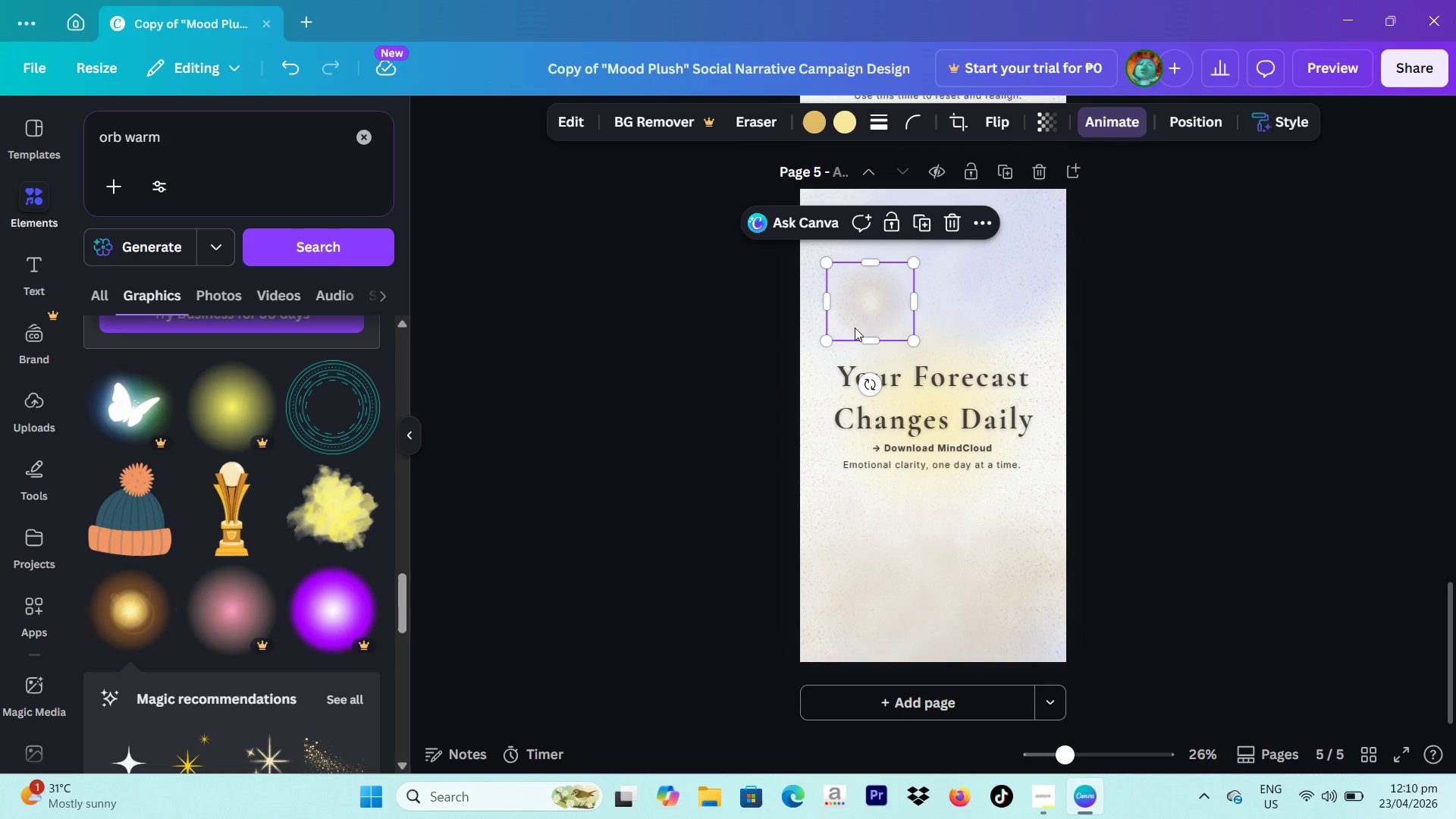 
left_click_drag(start_coordinate=[855, 328], to_coordinate=[996, 390])
 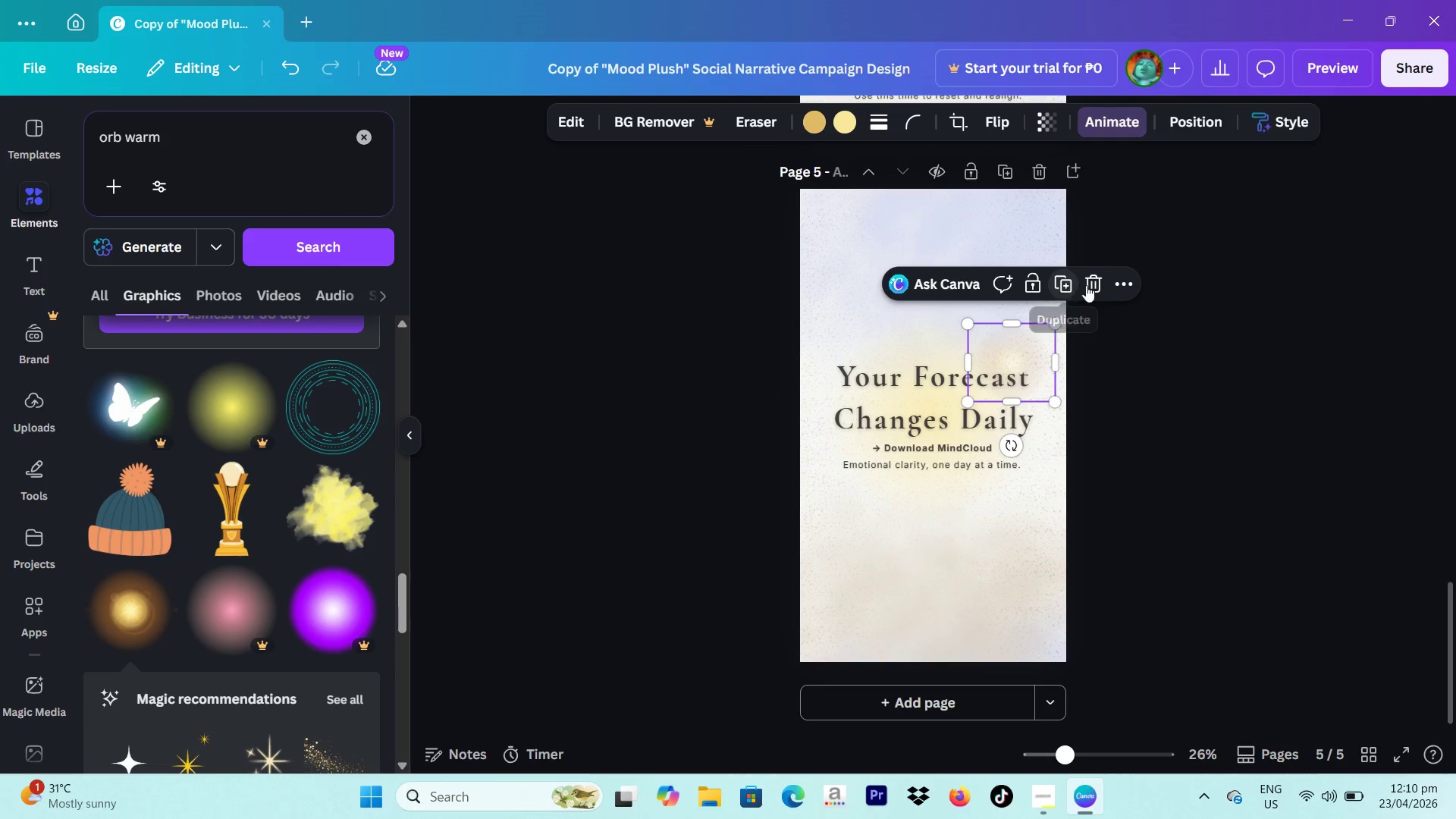 
left_click_drag(start_coordinate=[1095, 284], to_coordinate=[1095, 287])
 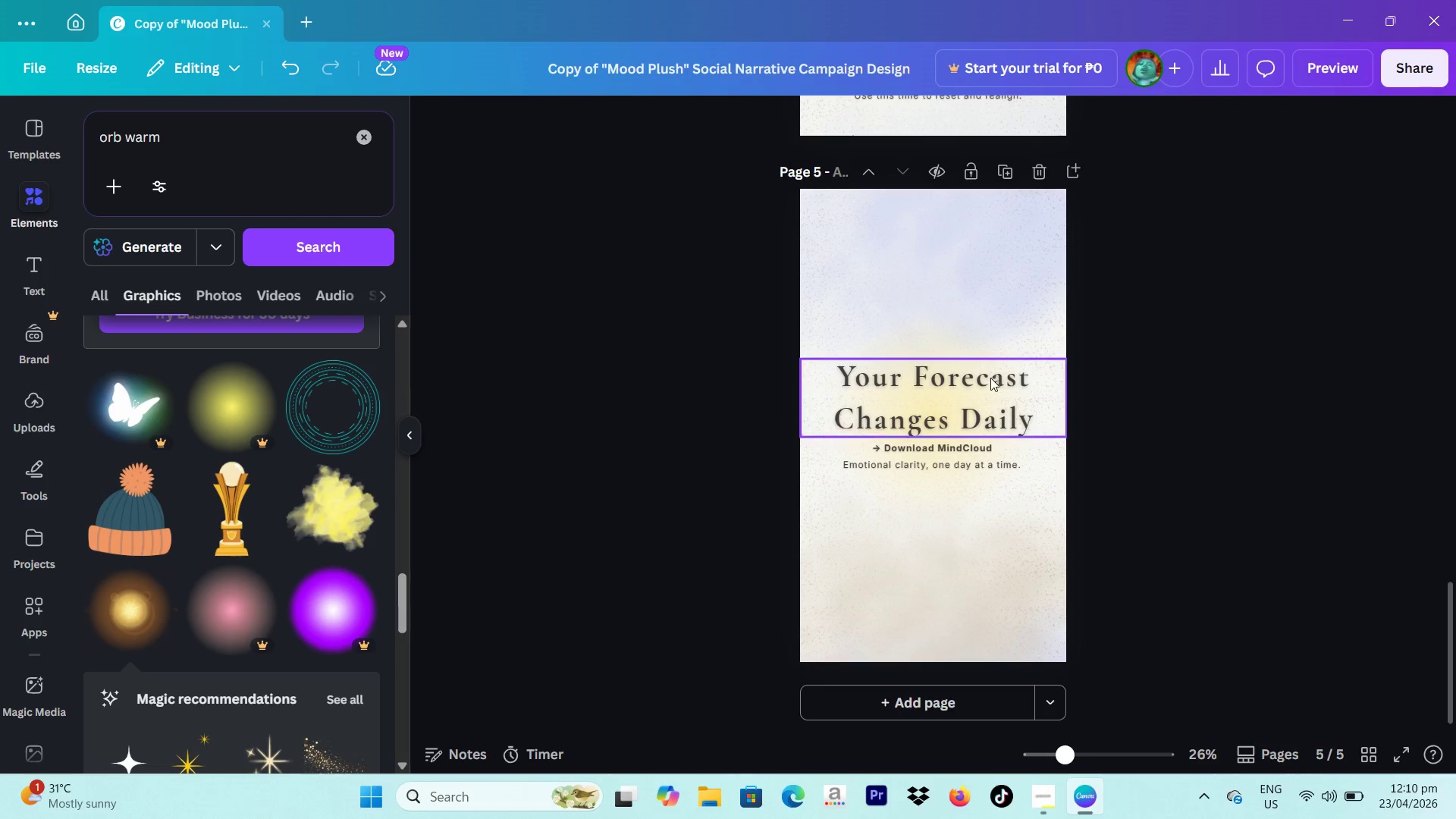 
scroll: coordinate [992, 378], scroll_direction: down, amount: 1.0
 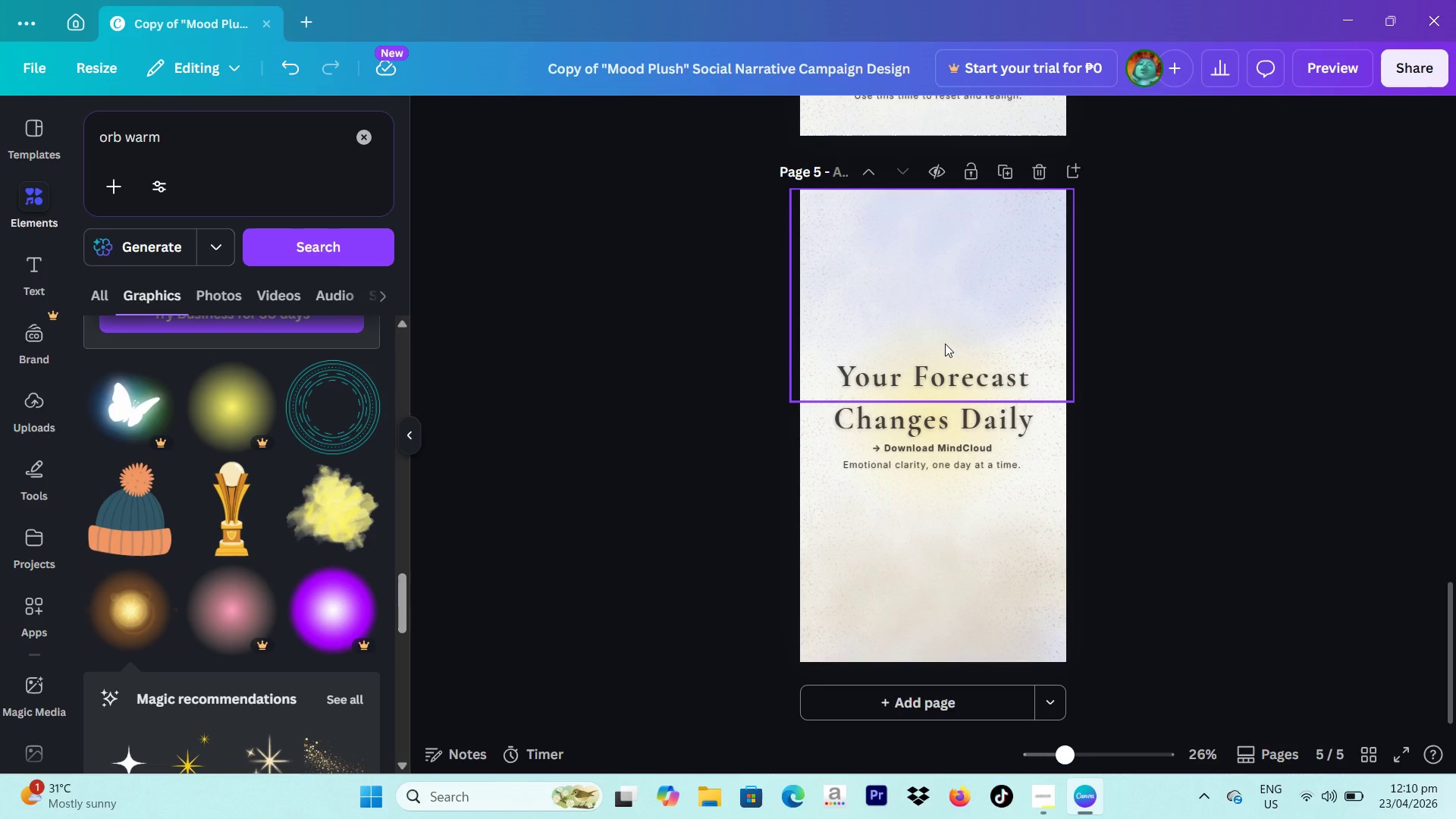 
wait(8.36)
 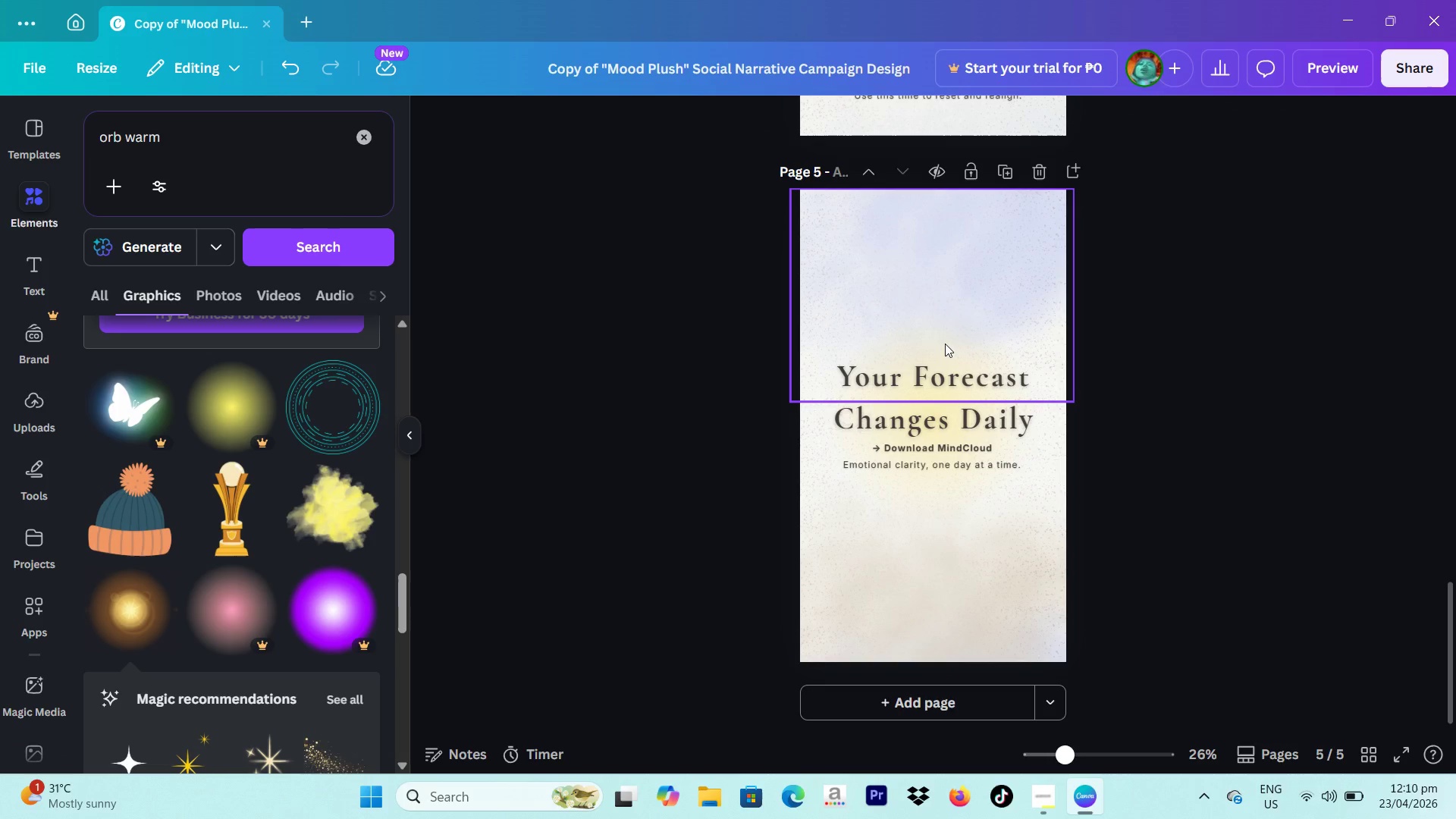 
left_click([1203, 345])
 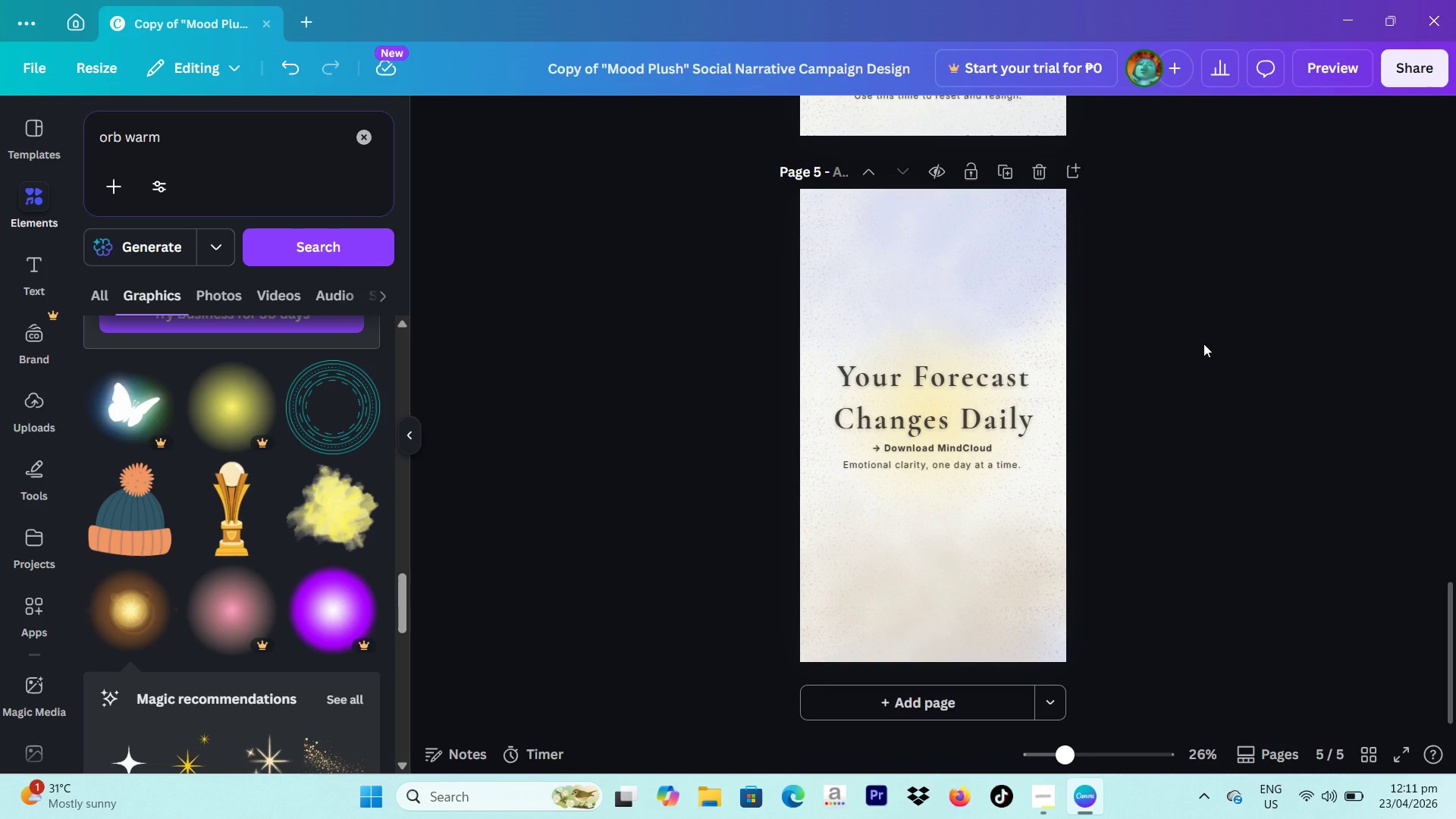 
scroll: coordinate [1203, 344], scroll_direction: up, amount: 6.0
 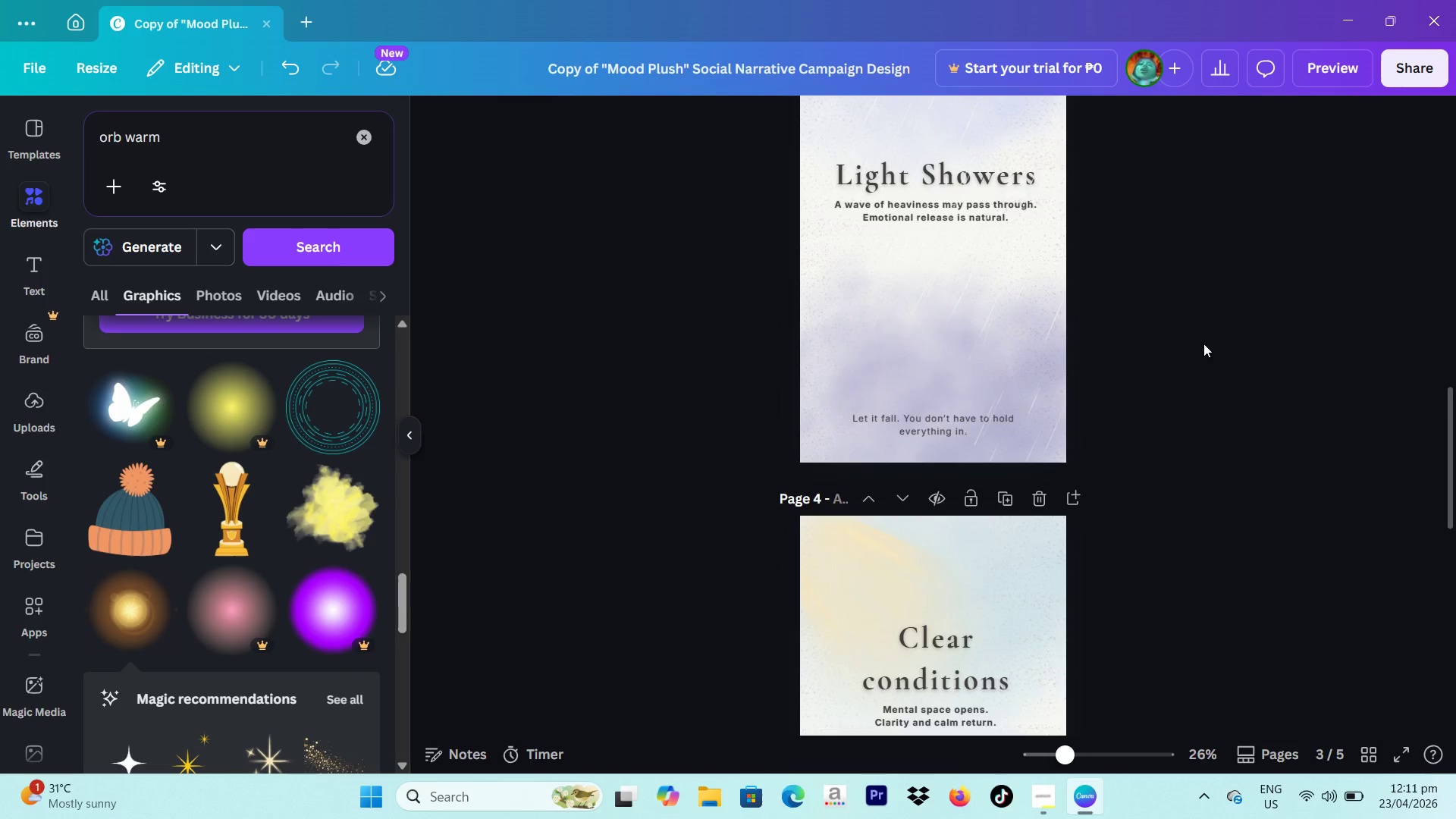 
scroll: coordinate [1203, 344], scroll_direction: down, amount: 3.0
 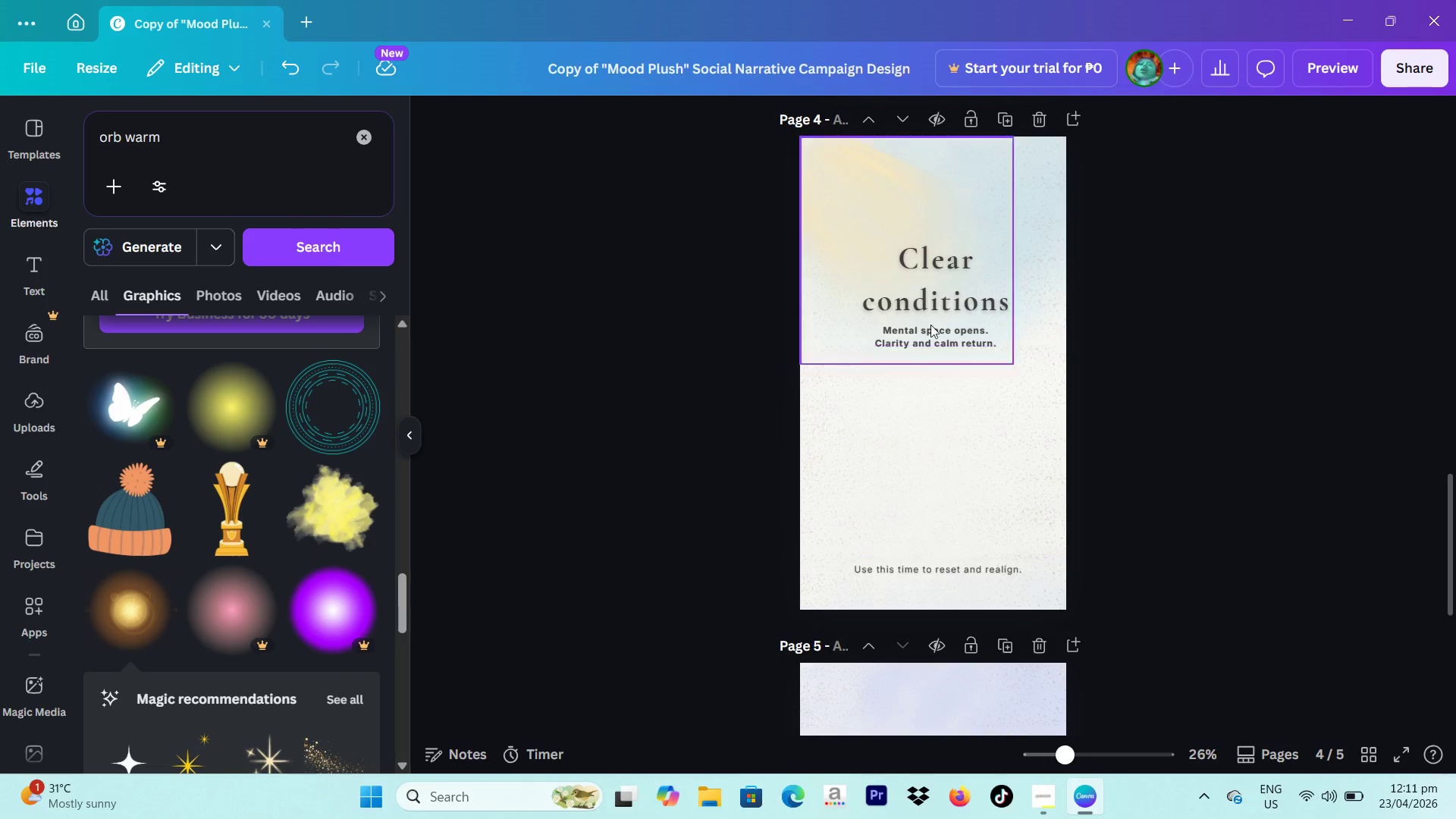 
left_click([935, 301])
 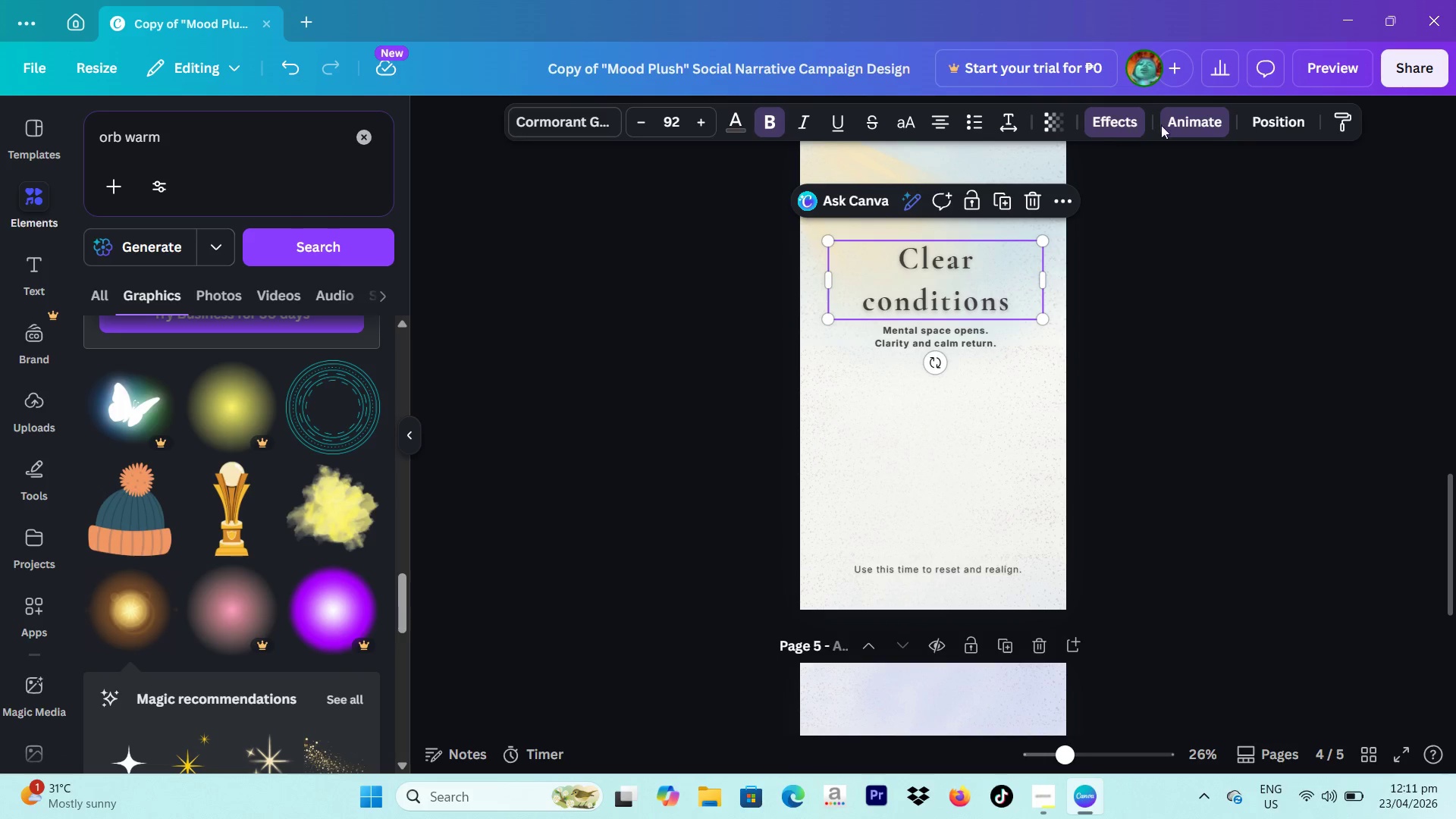 
left_click([1181, 126])
 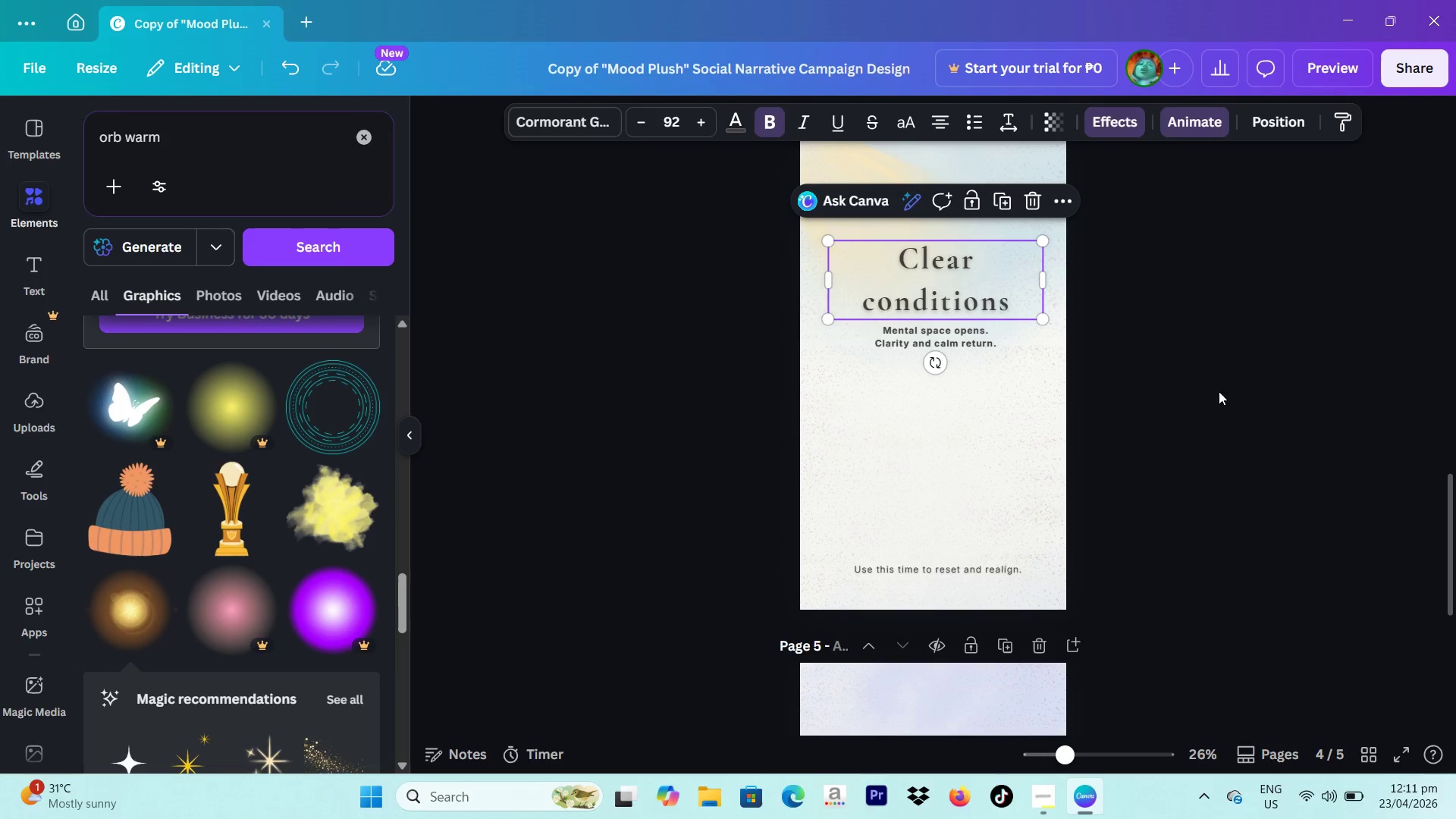 
scroll: coordinate [1307, 415], scroll_direction: down, amount: 3.0
 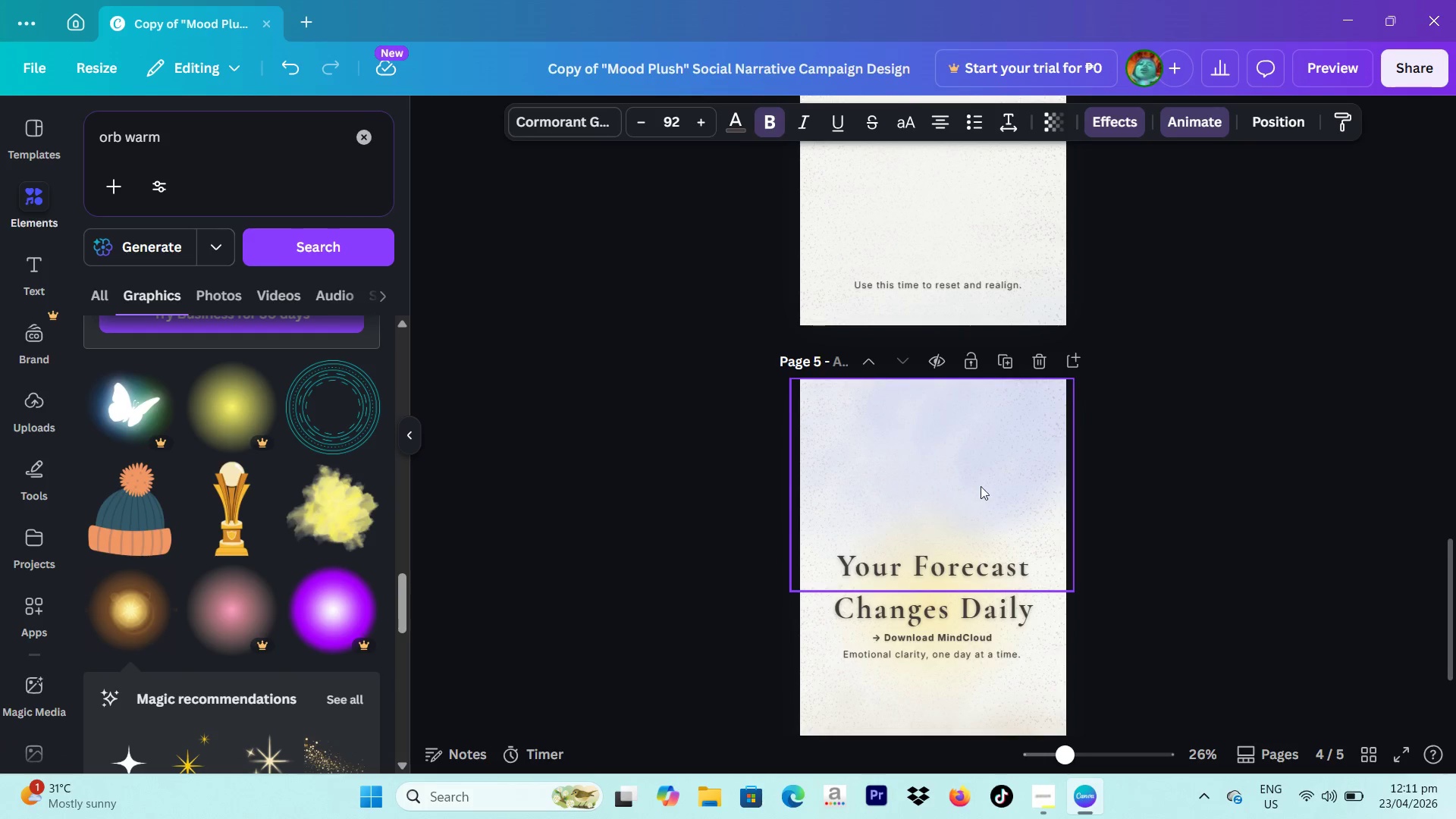 
left_click([930, 572])
 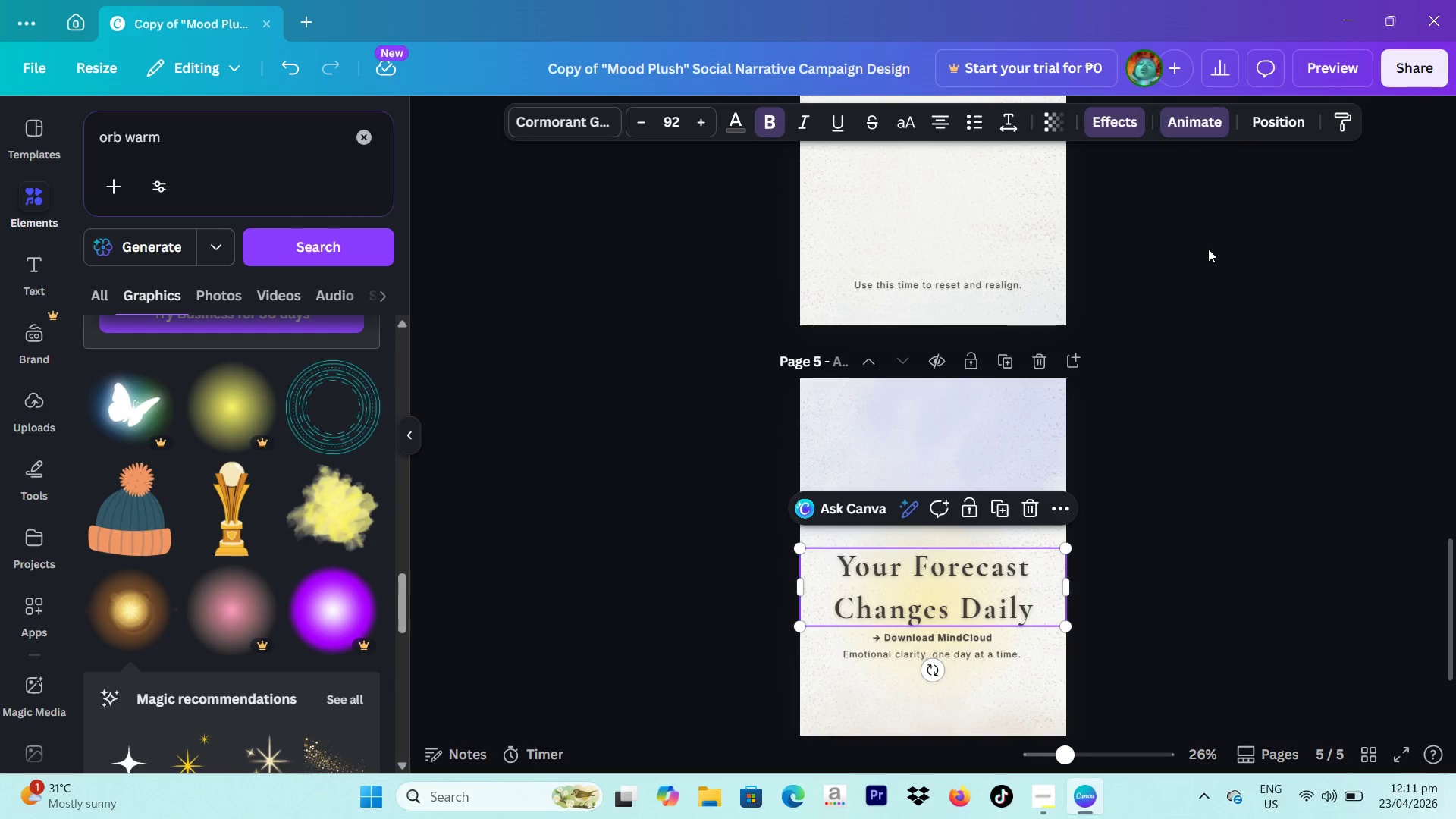 
left_click([1210, 291])
 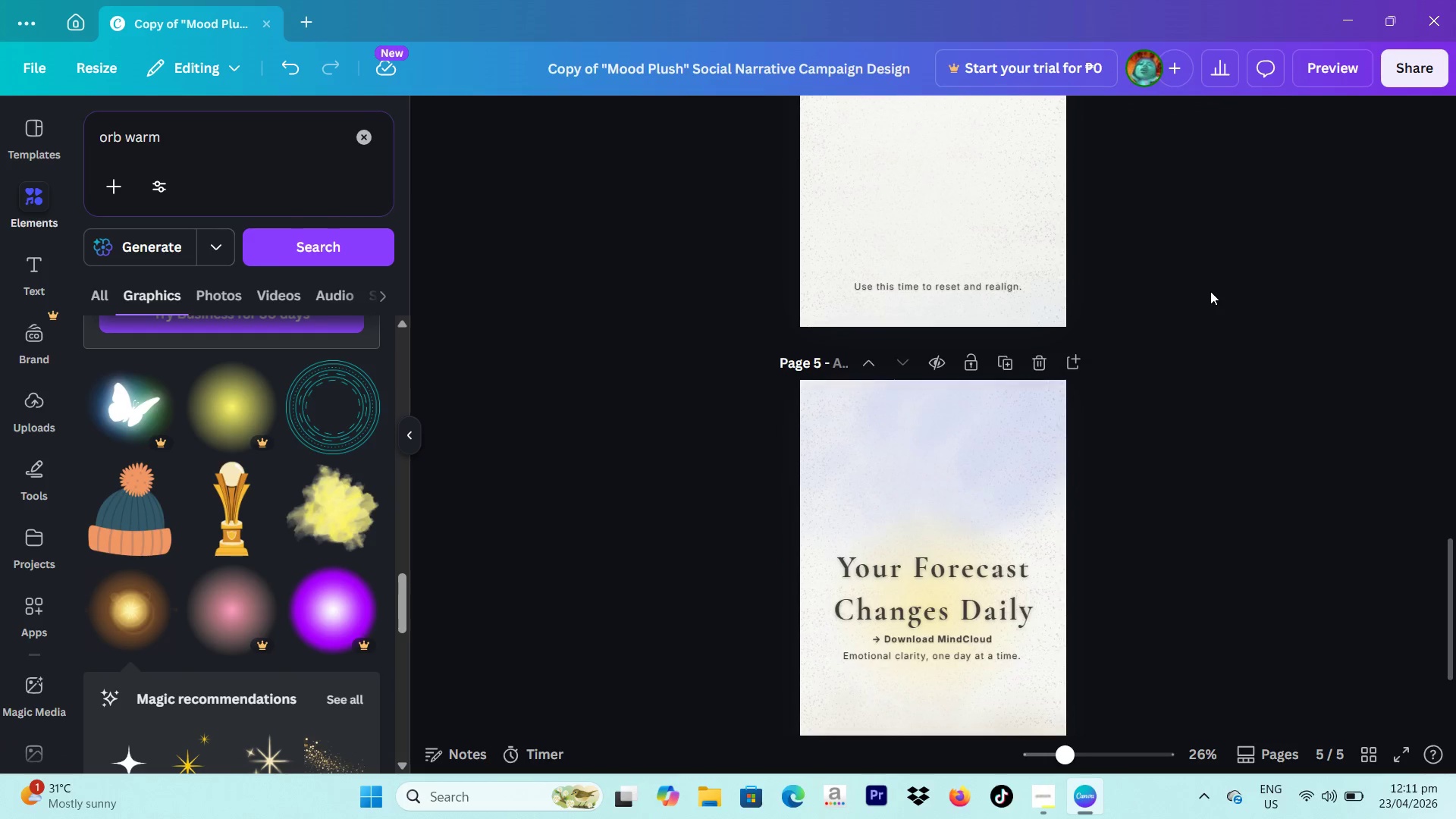 
scroll: coordinate [1208, 272], scroll_direction: up, amount: 10.0
 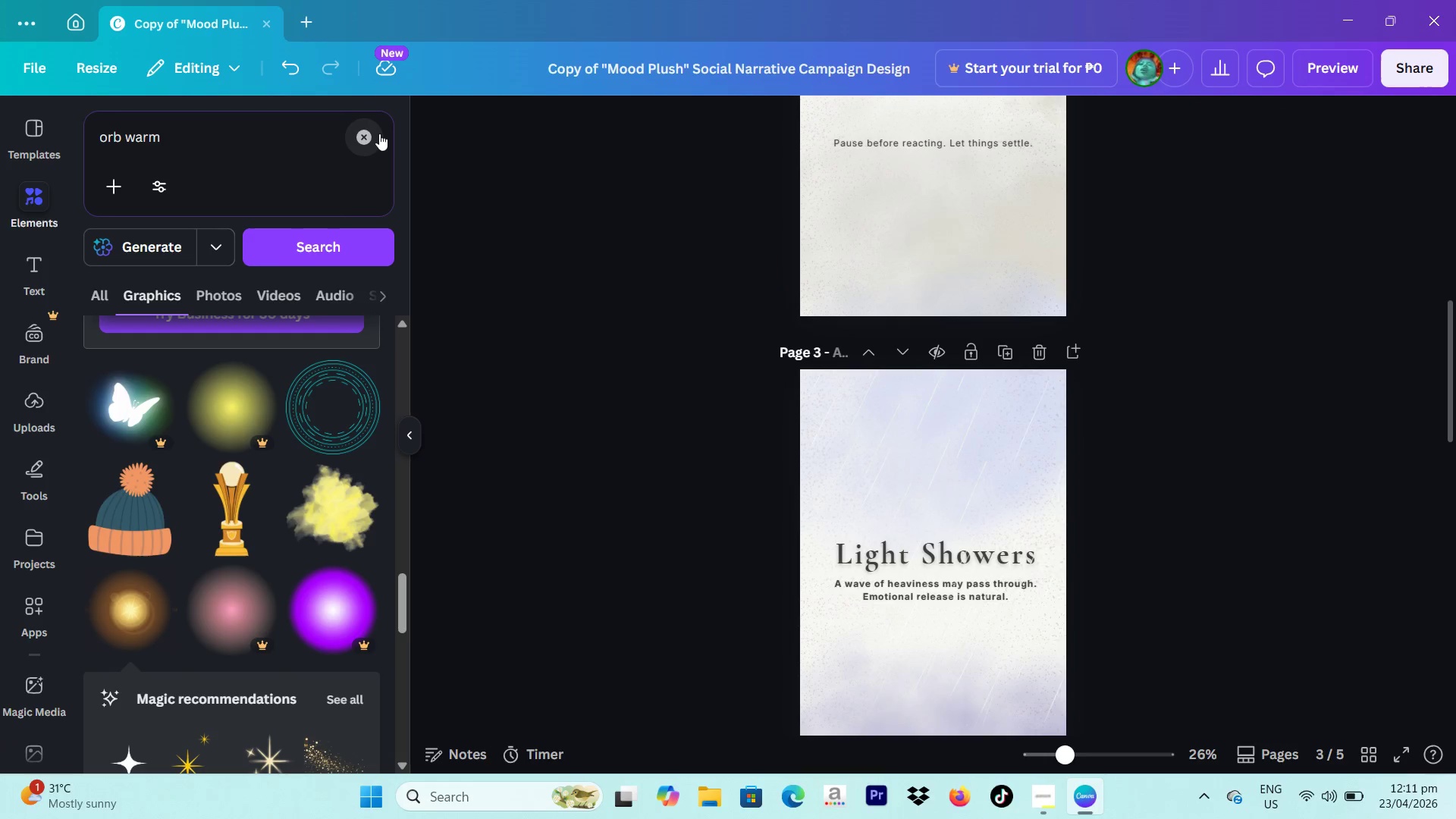 
left_click([378, 132])
 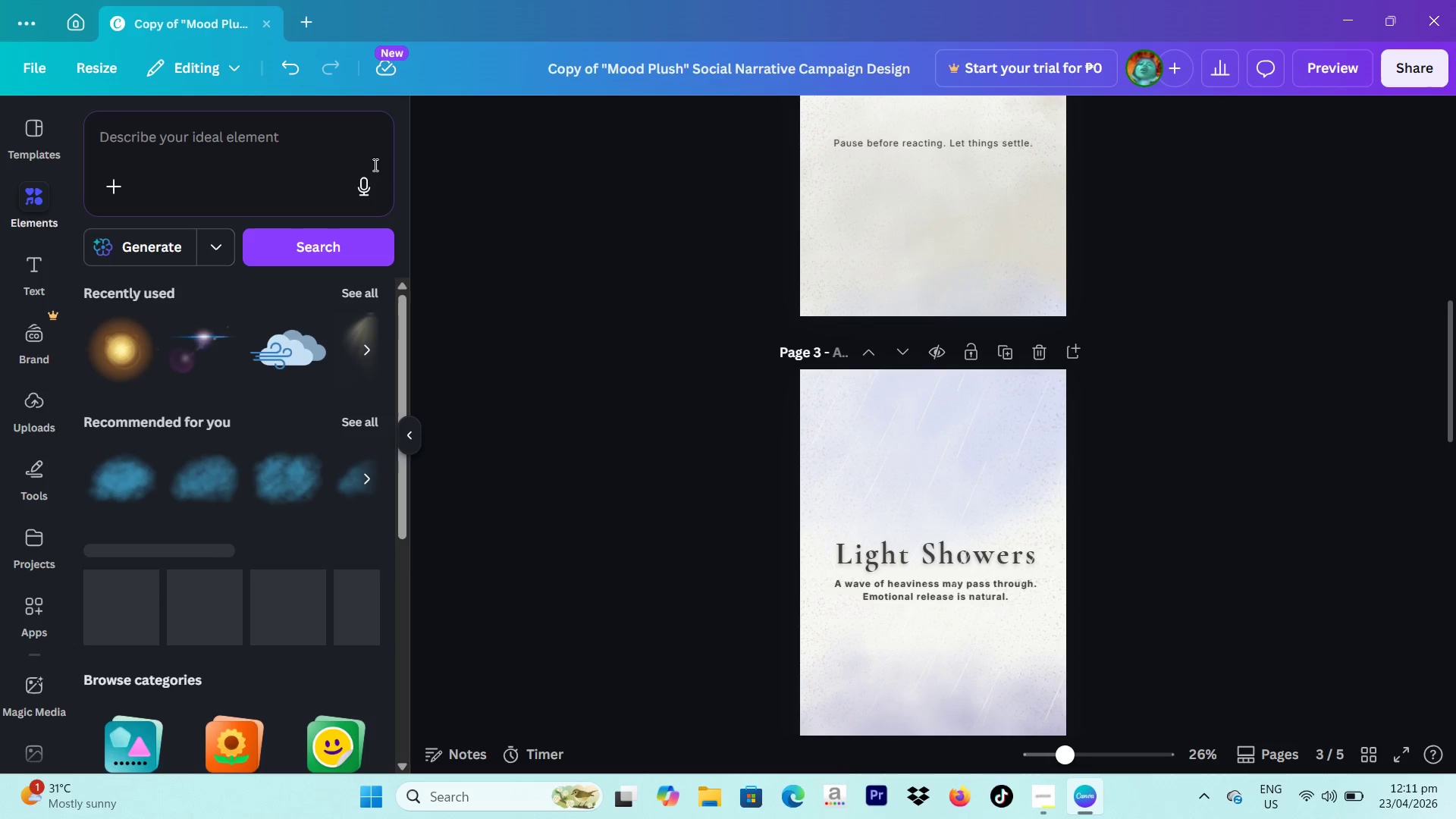 
scroll: coordinate [949, 293], scroll_direction: up, amount: 4.0
 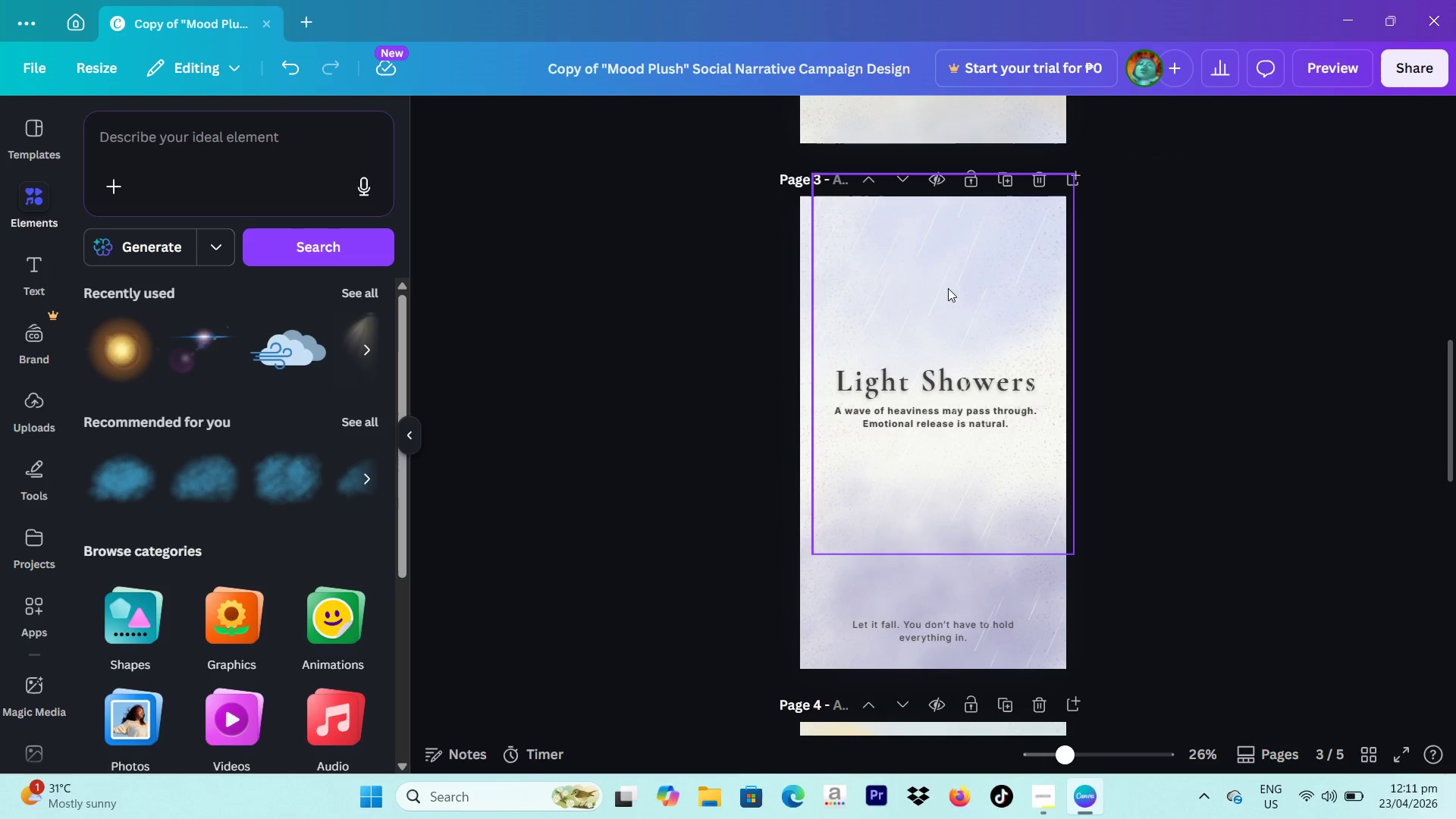 
scroll: coordinate [943, 293], scroll_direction: down, amount: 9.0
 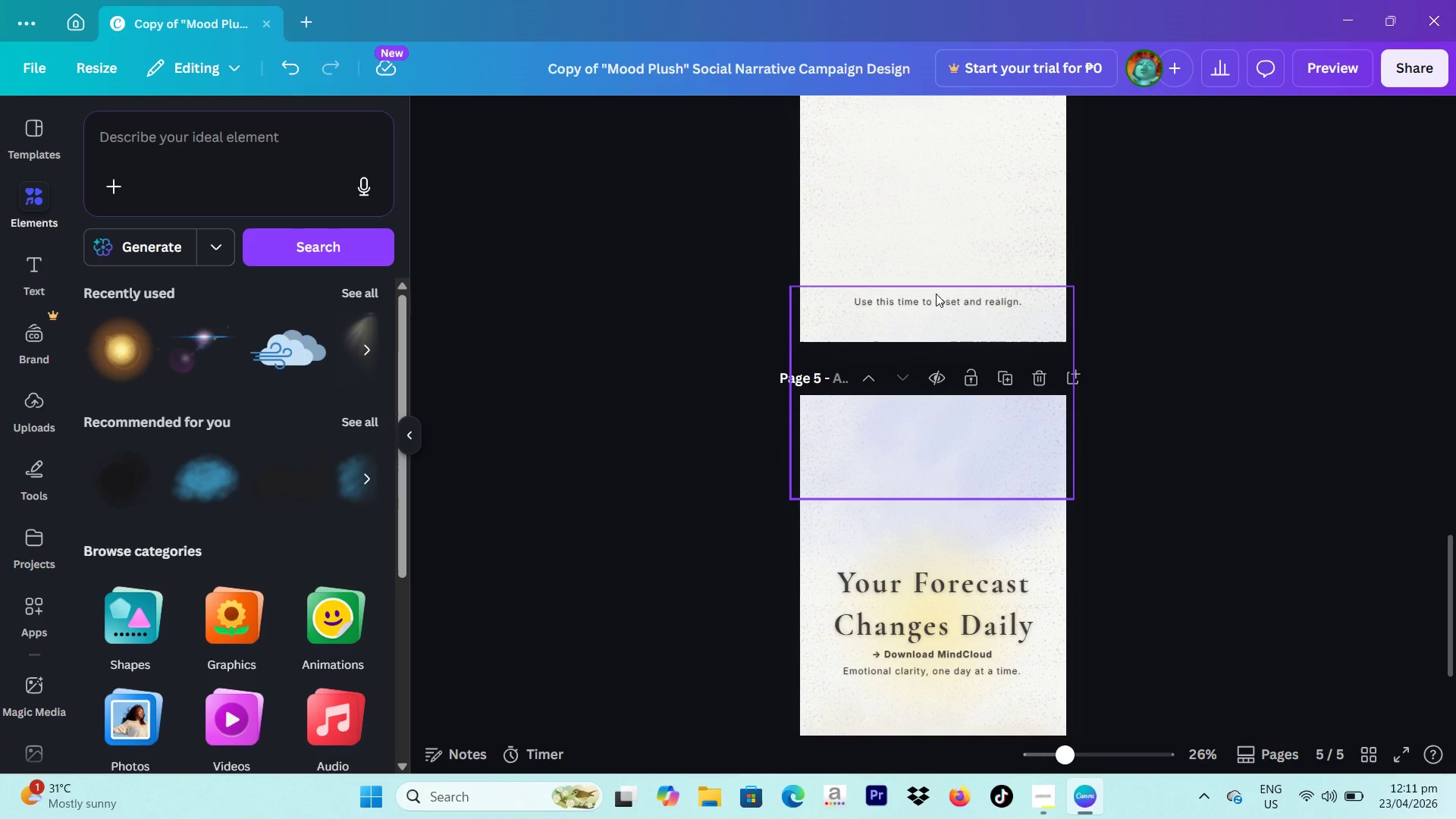 
scroll: coordinate [1229, 342], scroll_direction: up, amount: 15.0
 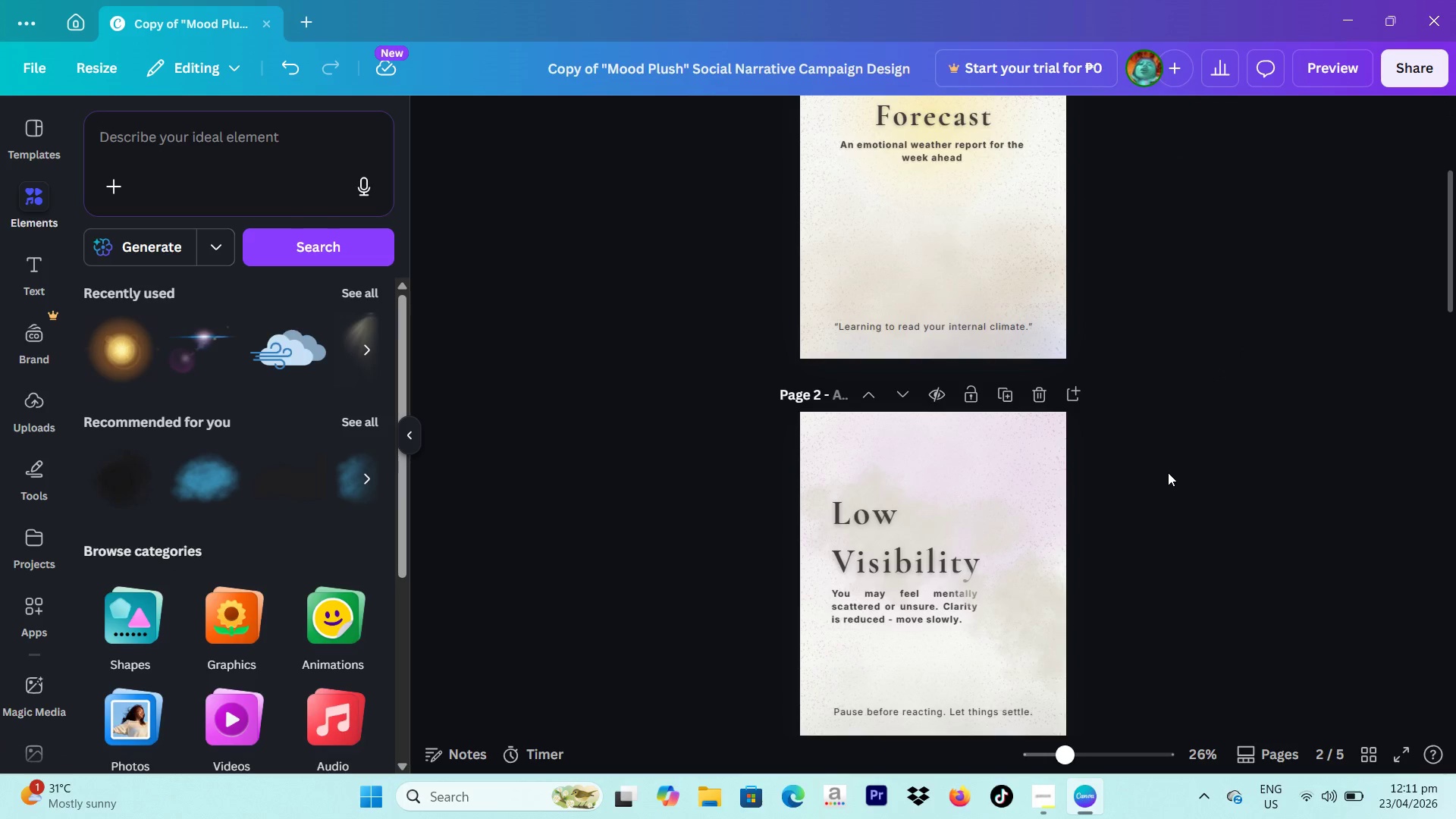 
key(Alt+Tab)